 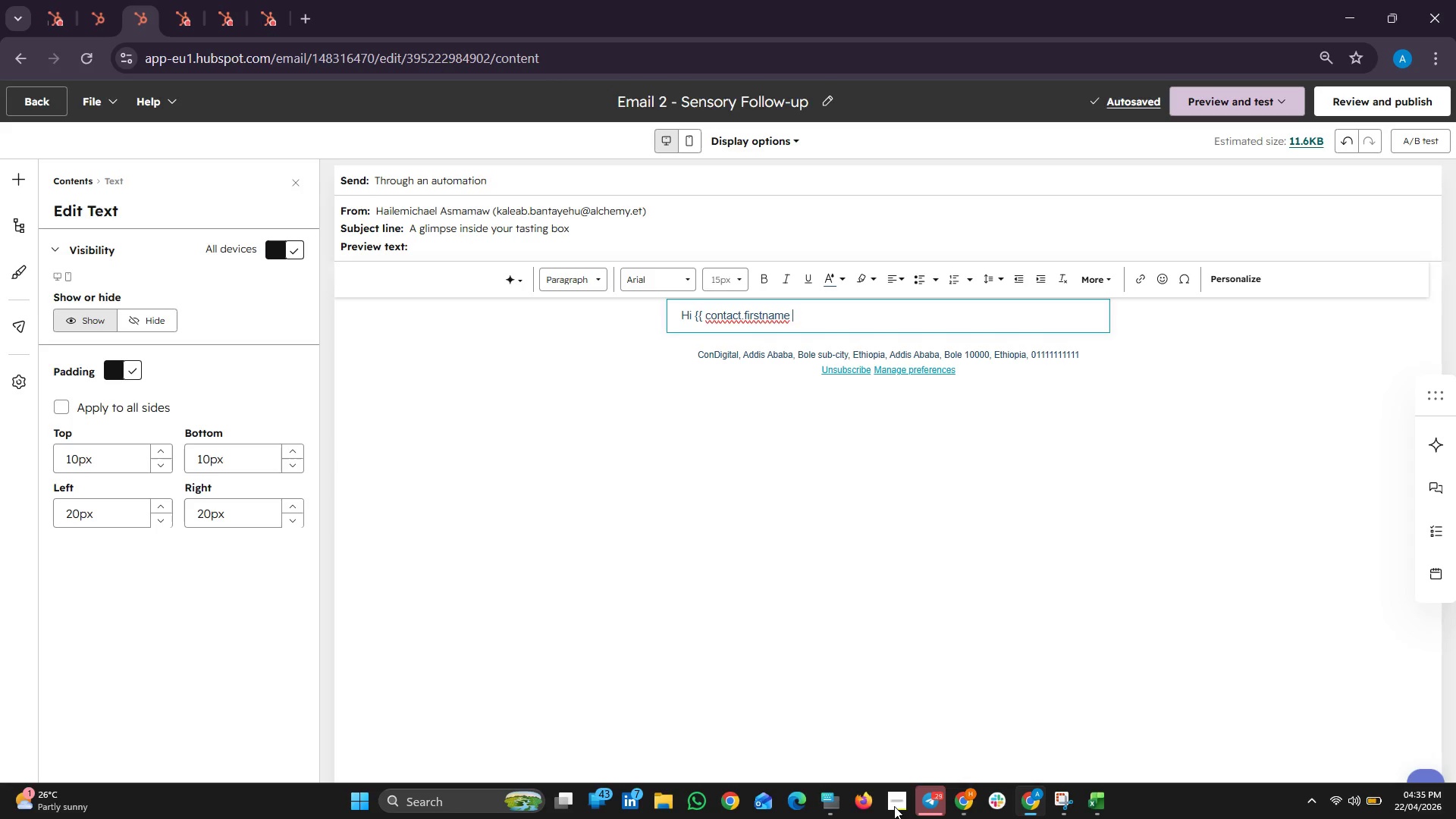 
type()))
key(Backspace)
key(Backspace)
type({)
key(Backspace)
type(}},)
 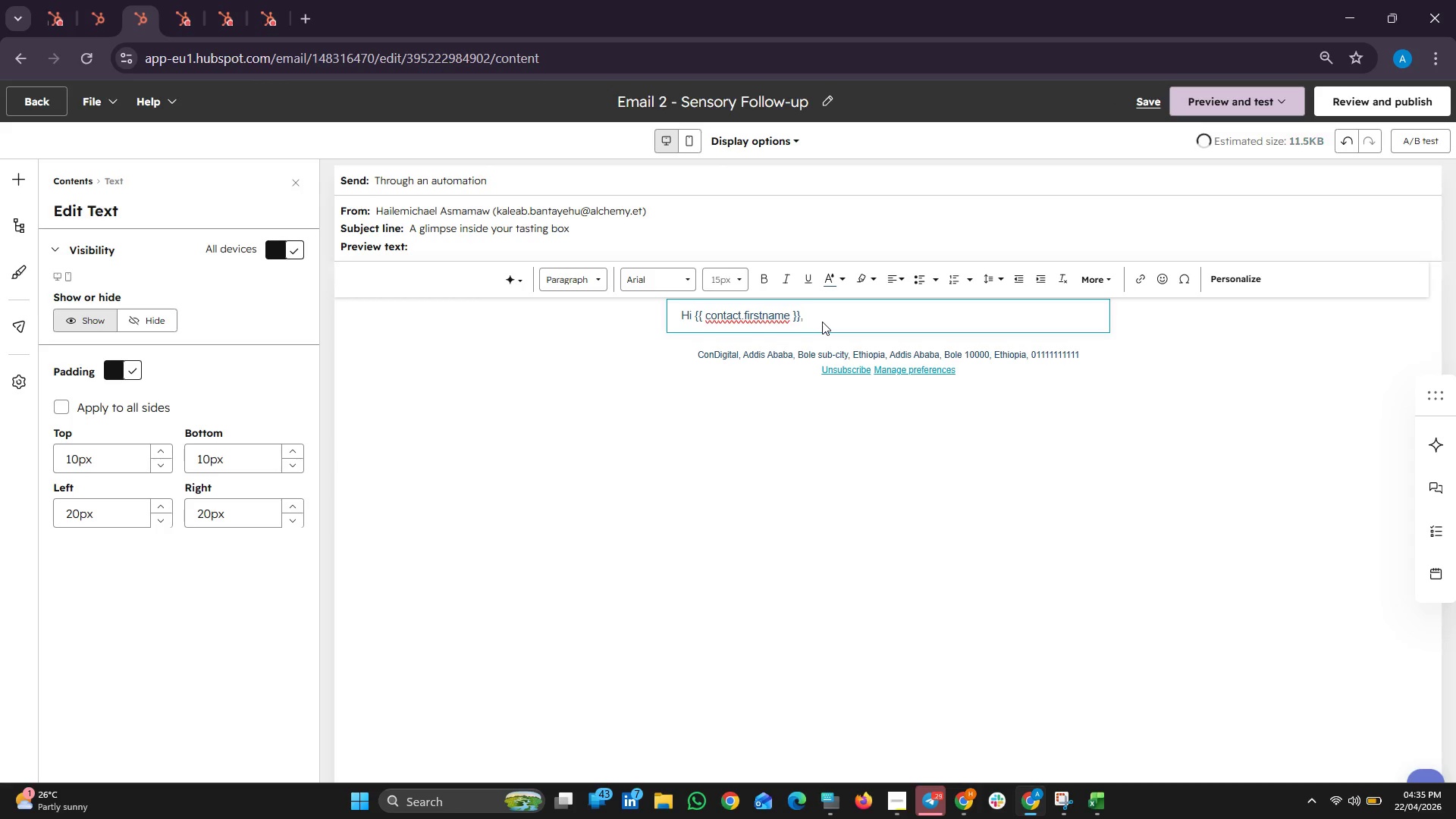 
key(Enter)
 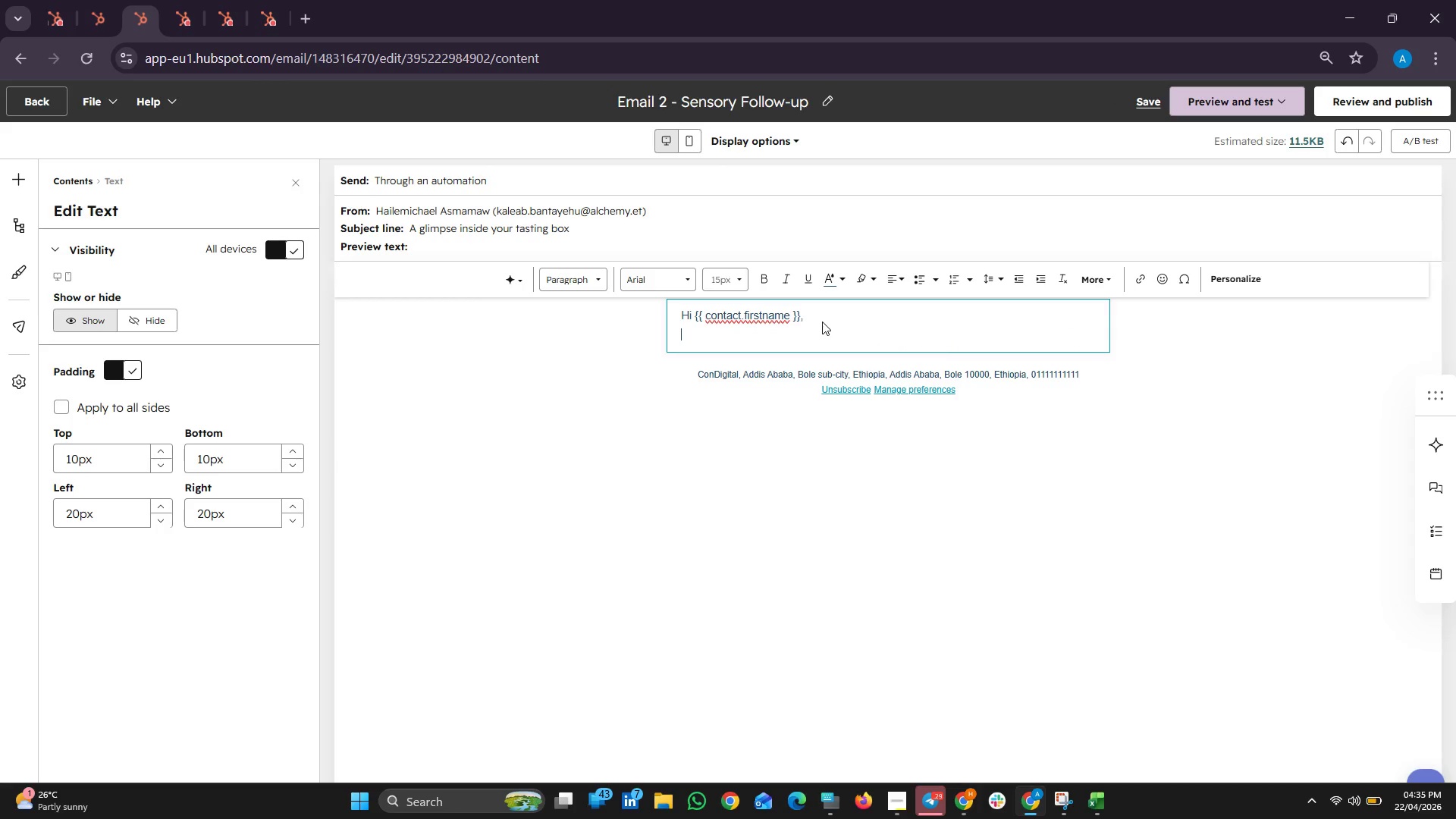 
key(Enter)
 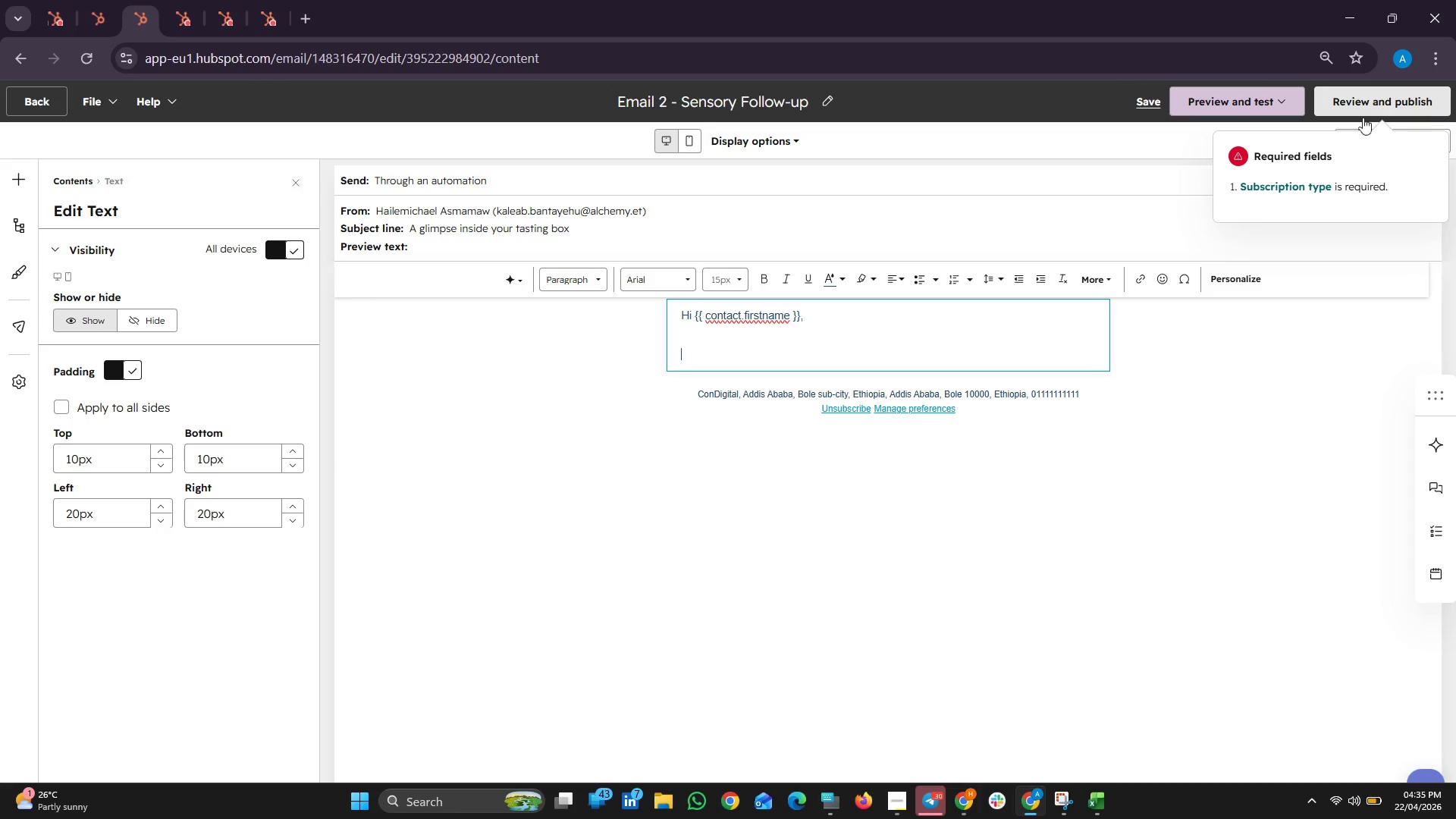 
double_click([705, 303])
 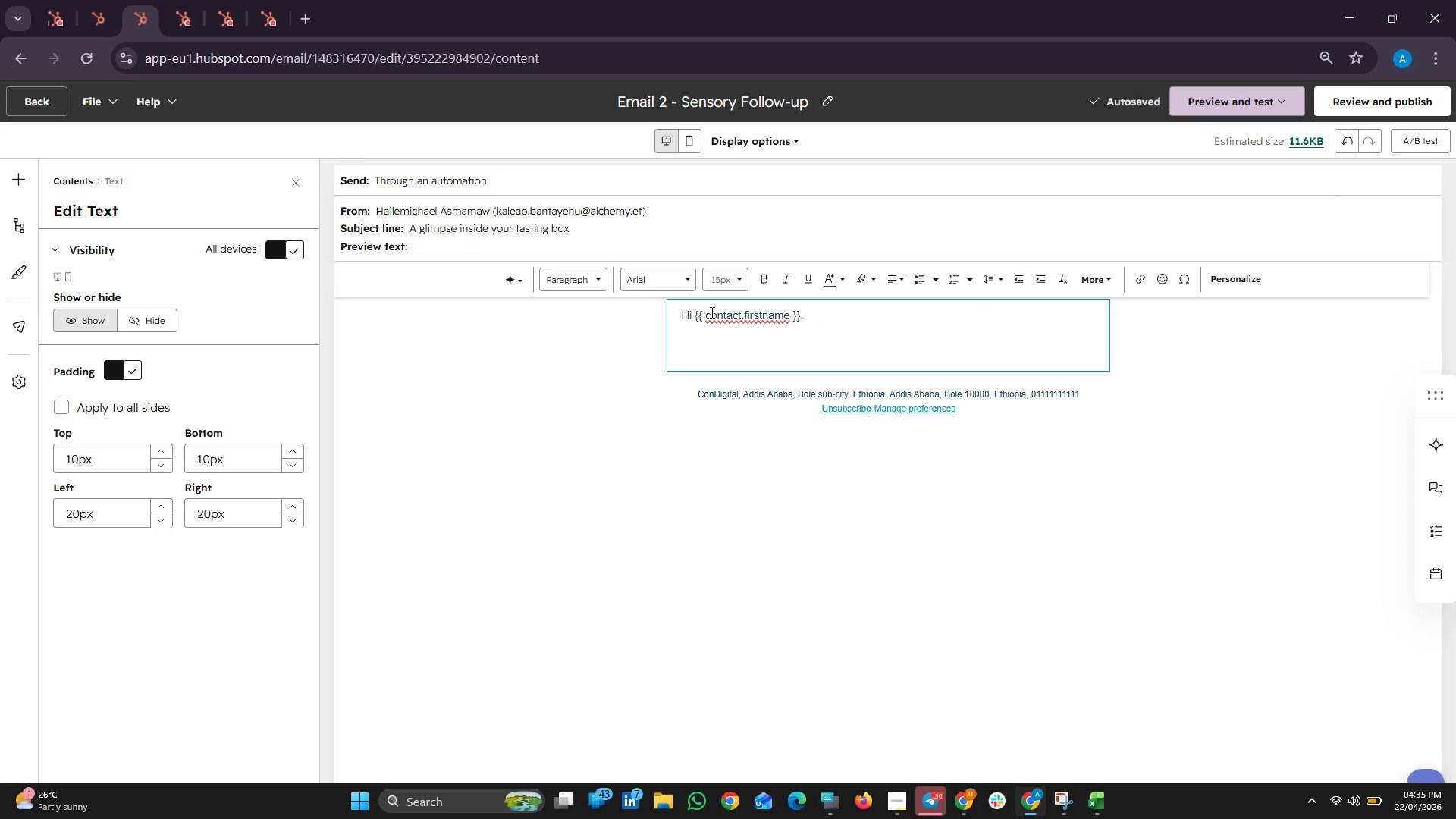 
double_click([711, 312])
 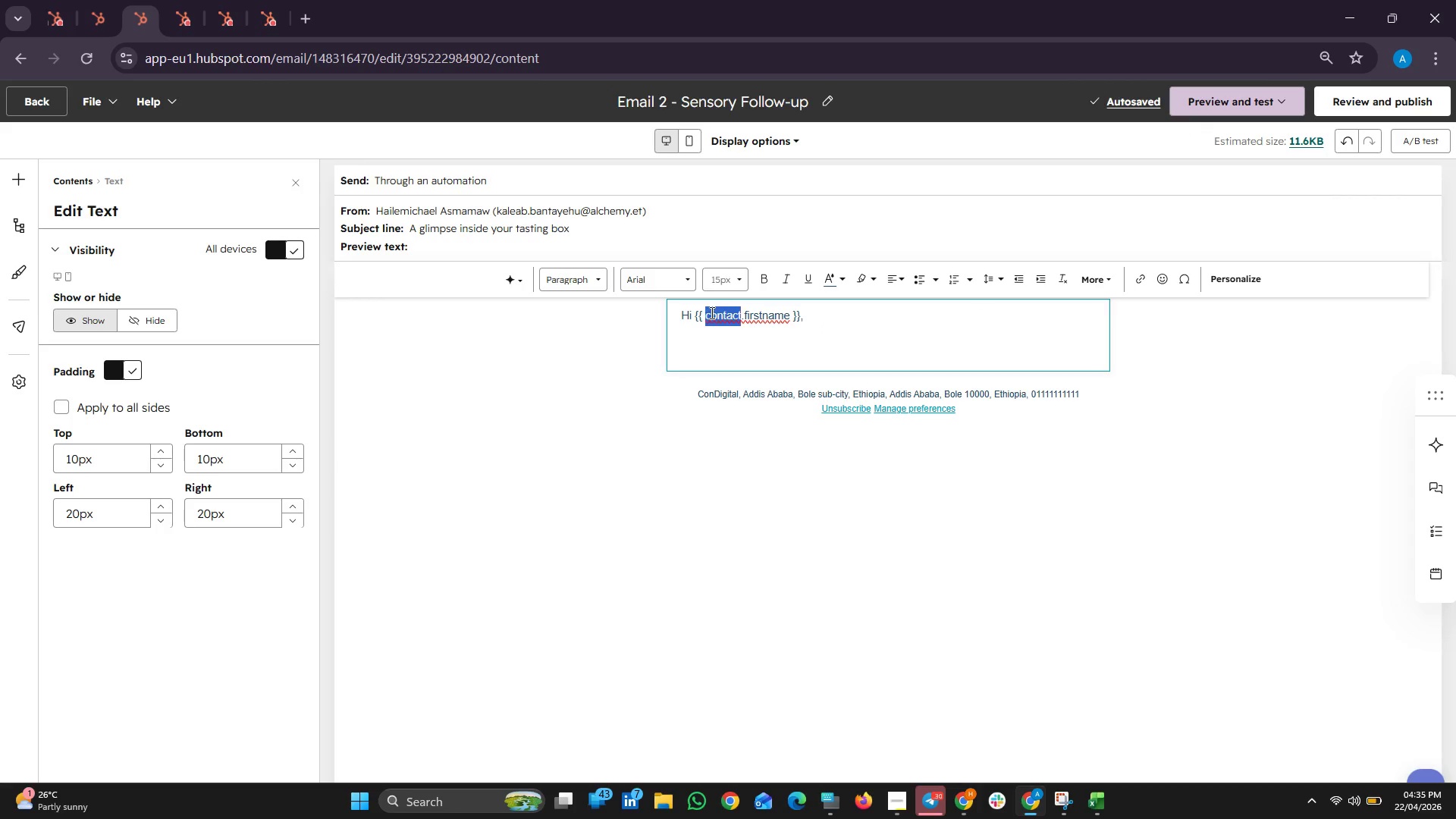 
triple_click([711, 312])
 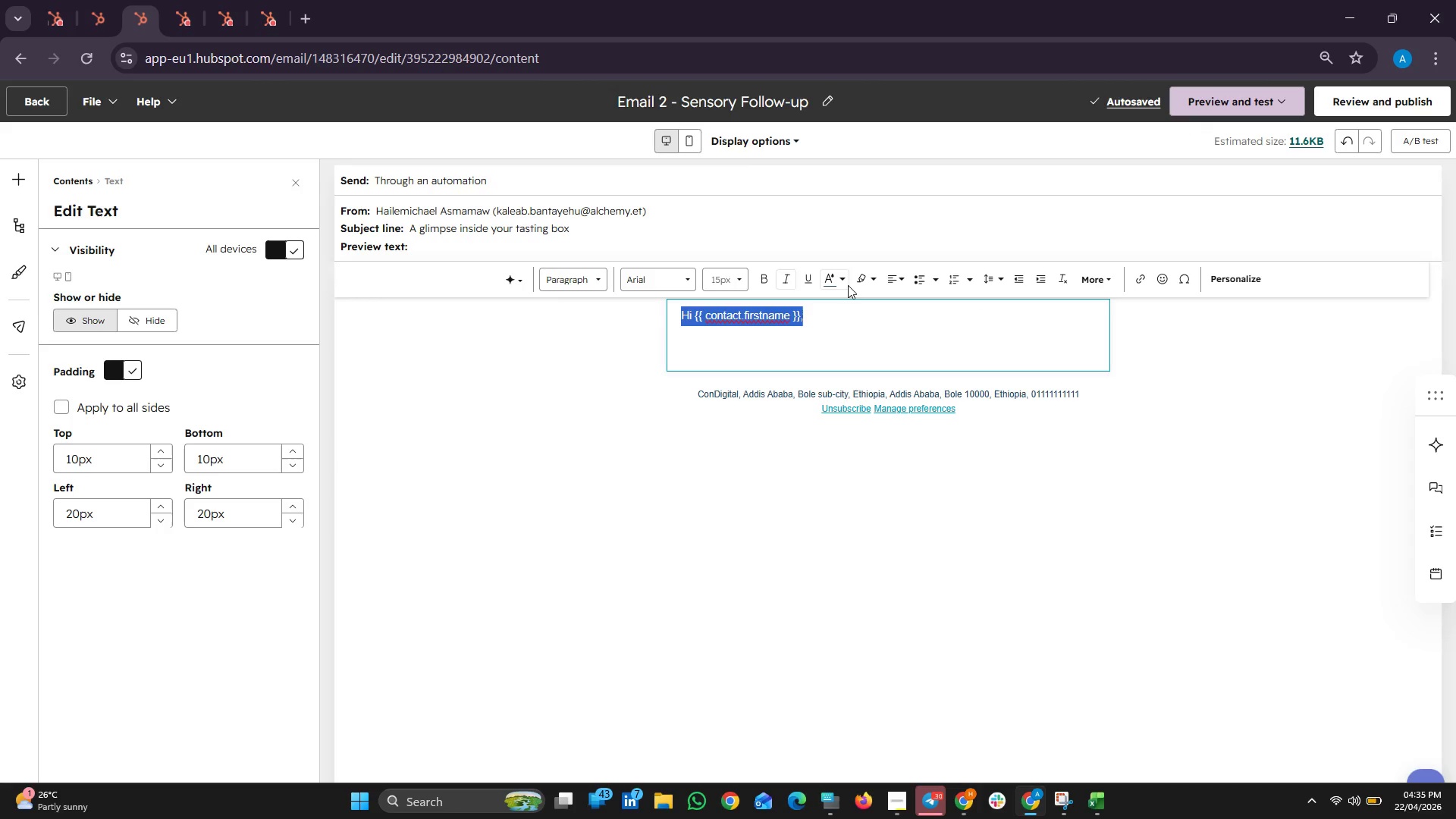 
wait(5.3)
 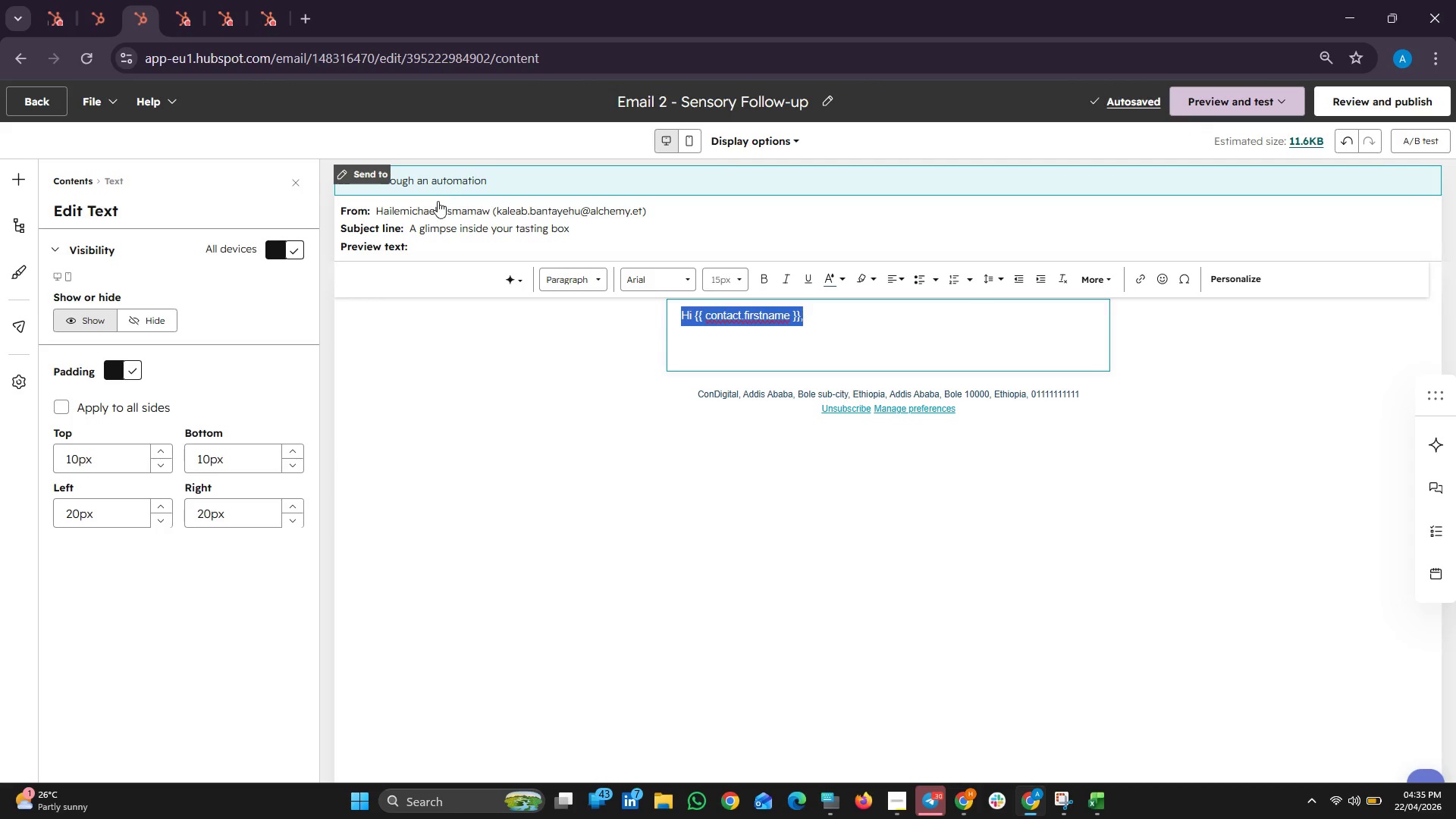 
left_click([761, 277])
 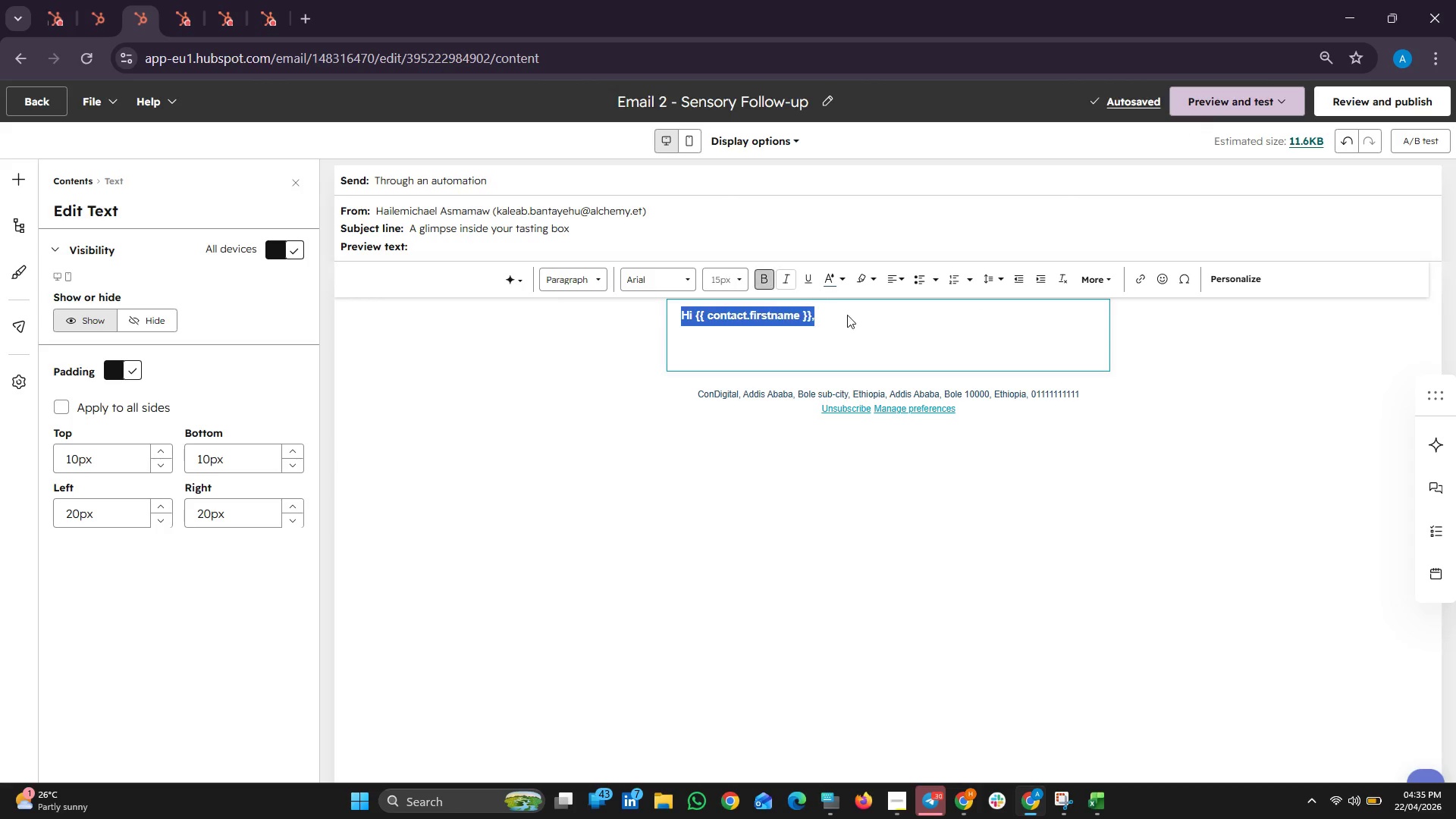 
left_click([854, 318])
 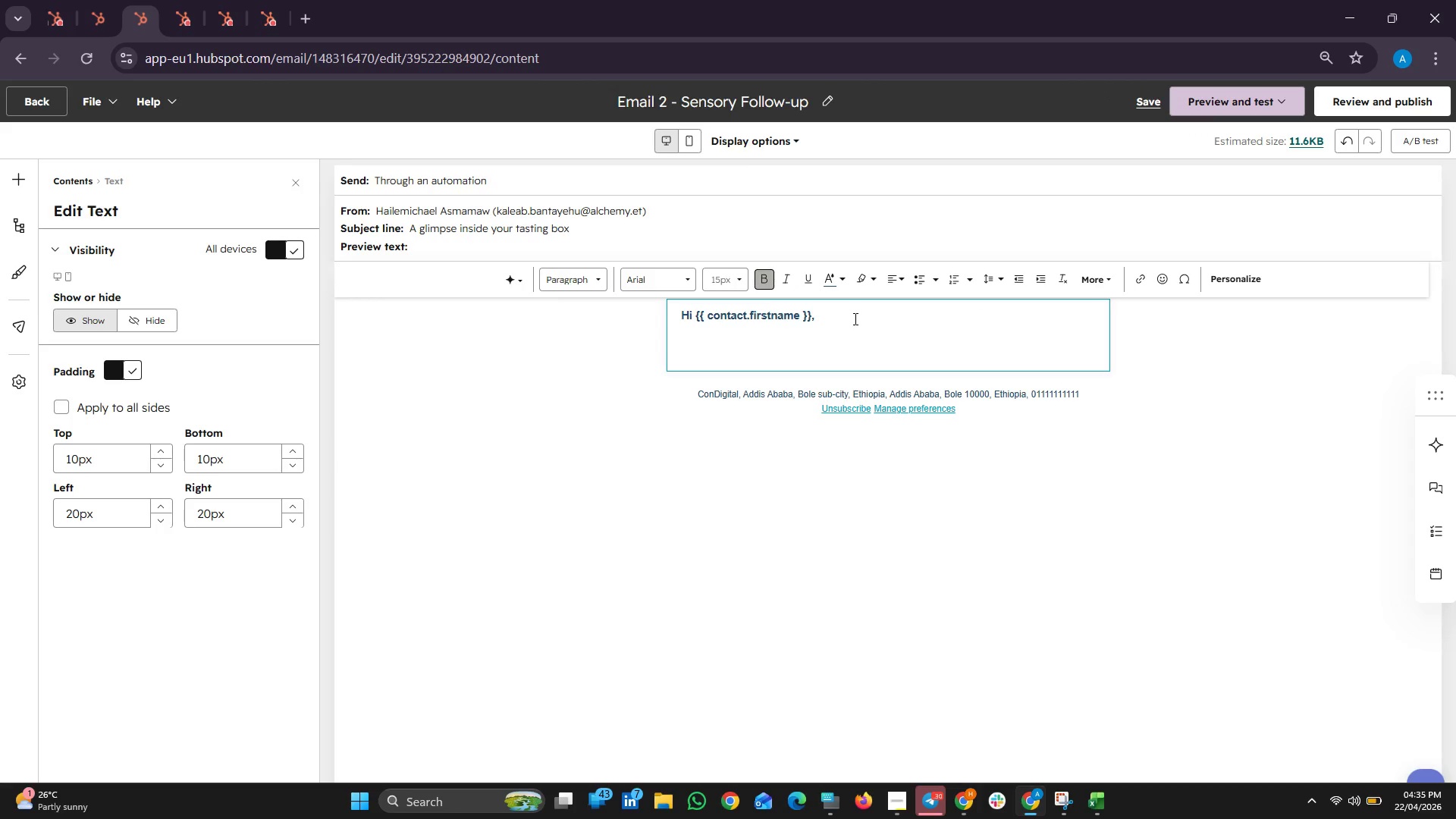 
key(Enter)
 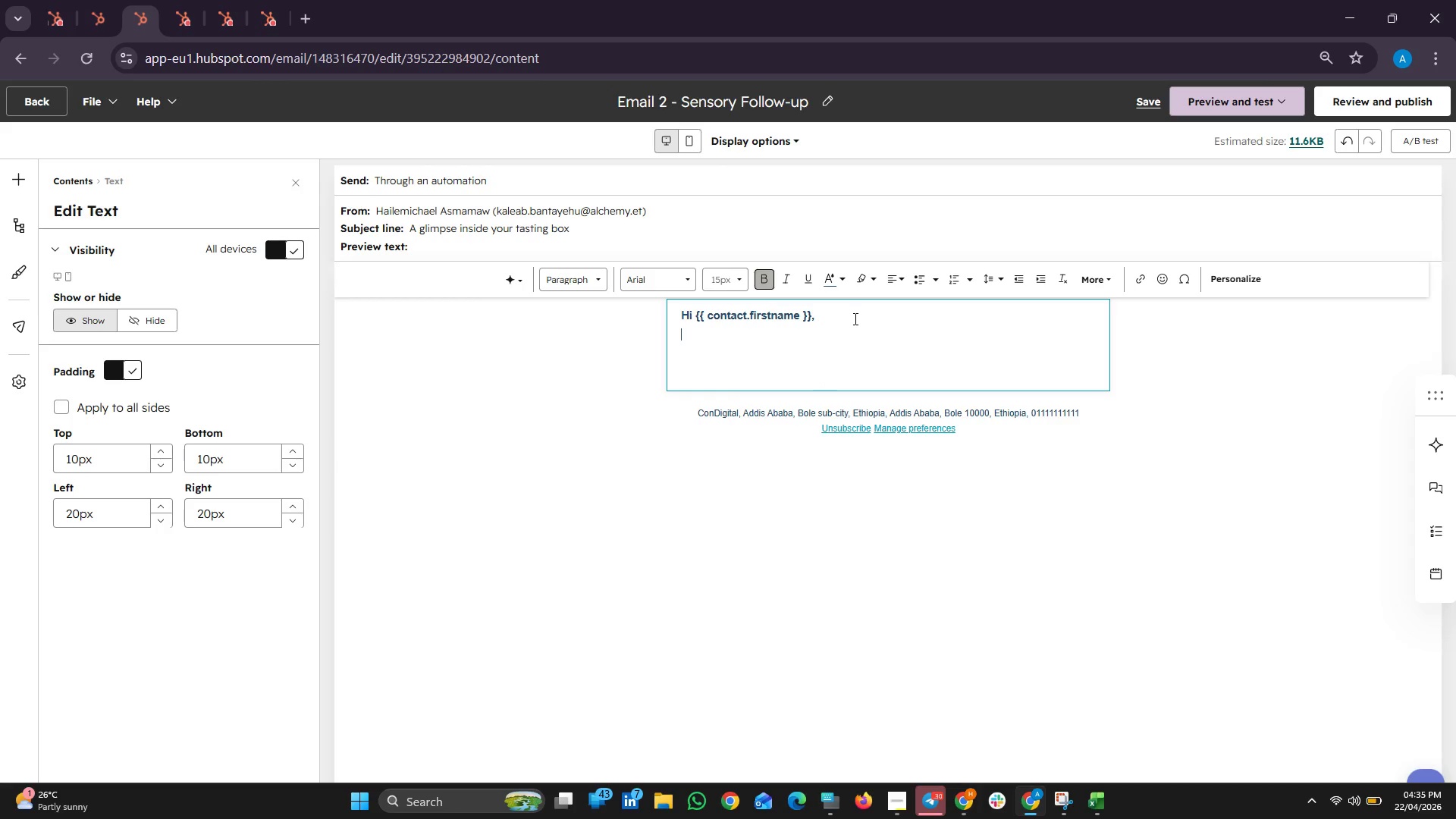 
key(Enter)
 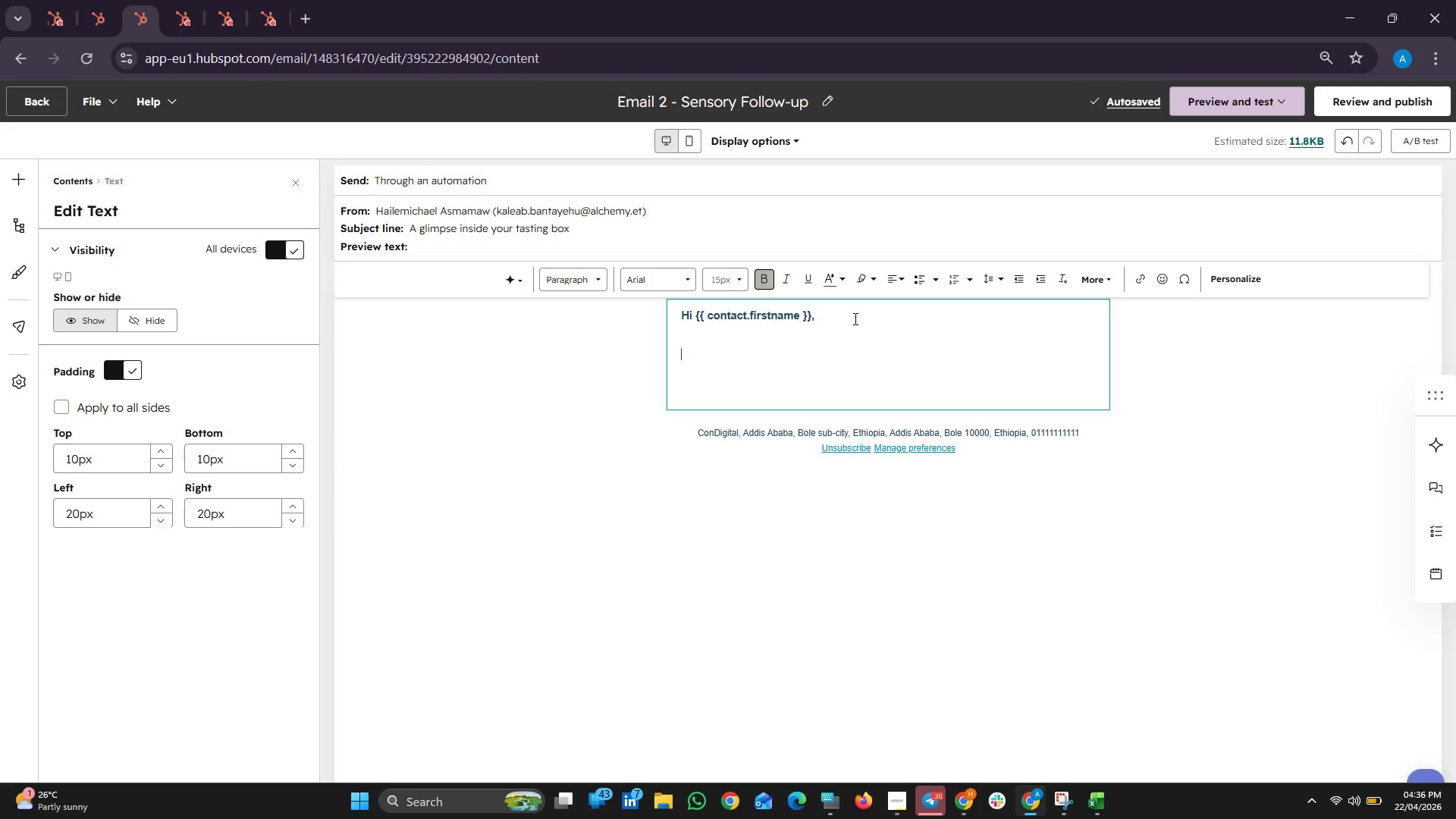 
wait(6.22)
 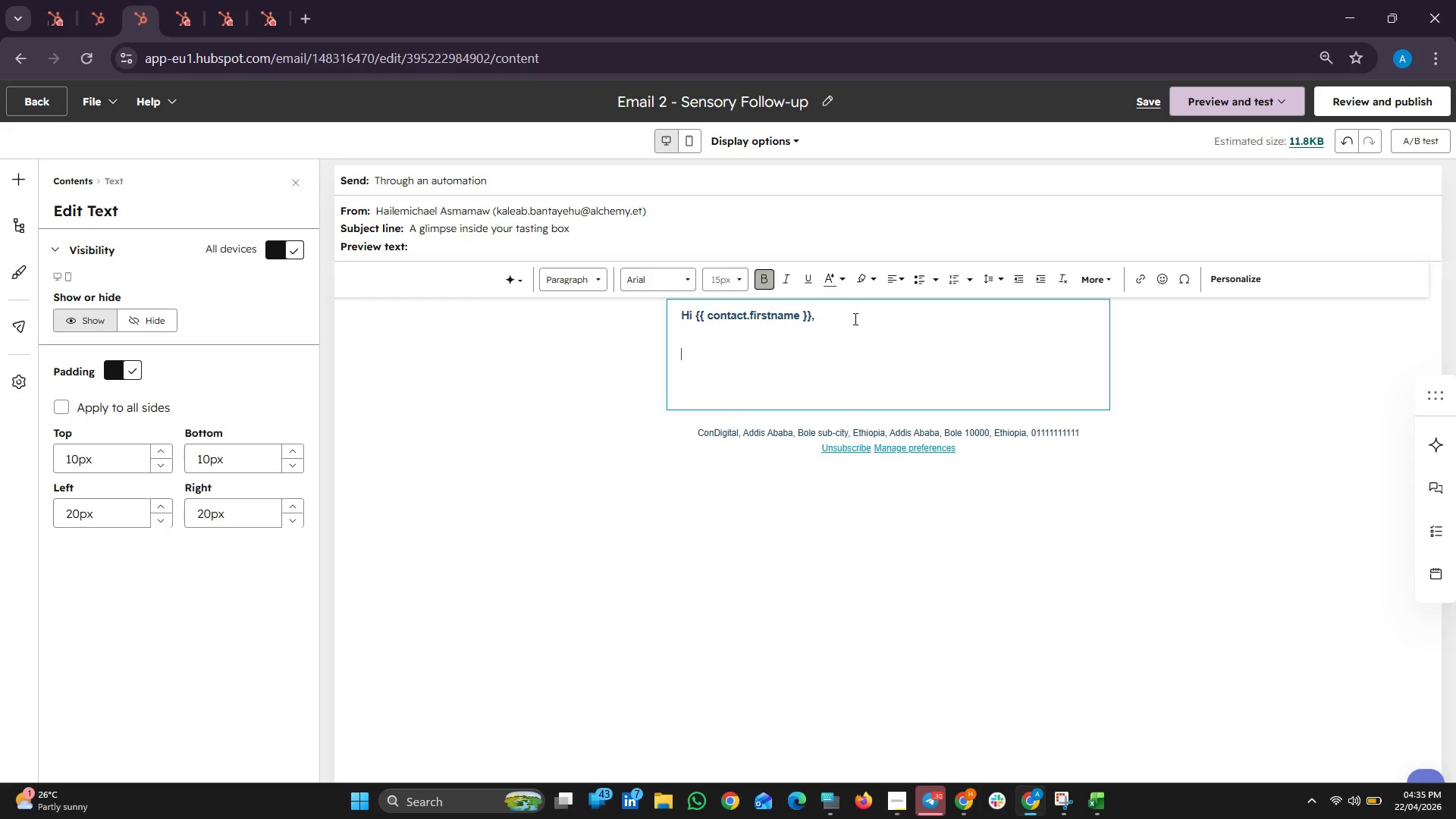 
key(Shift+ShiftLeft)
 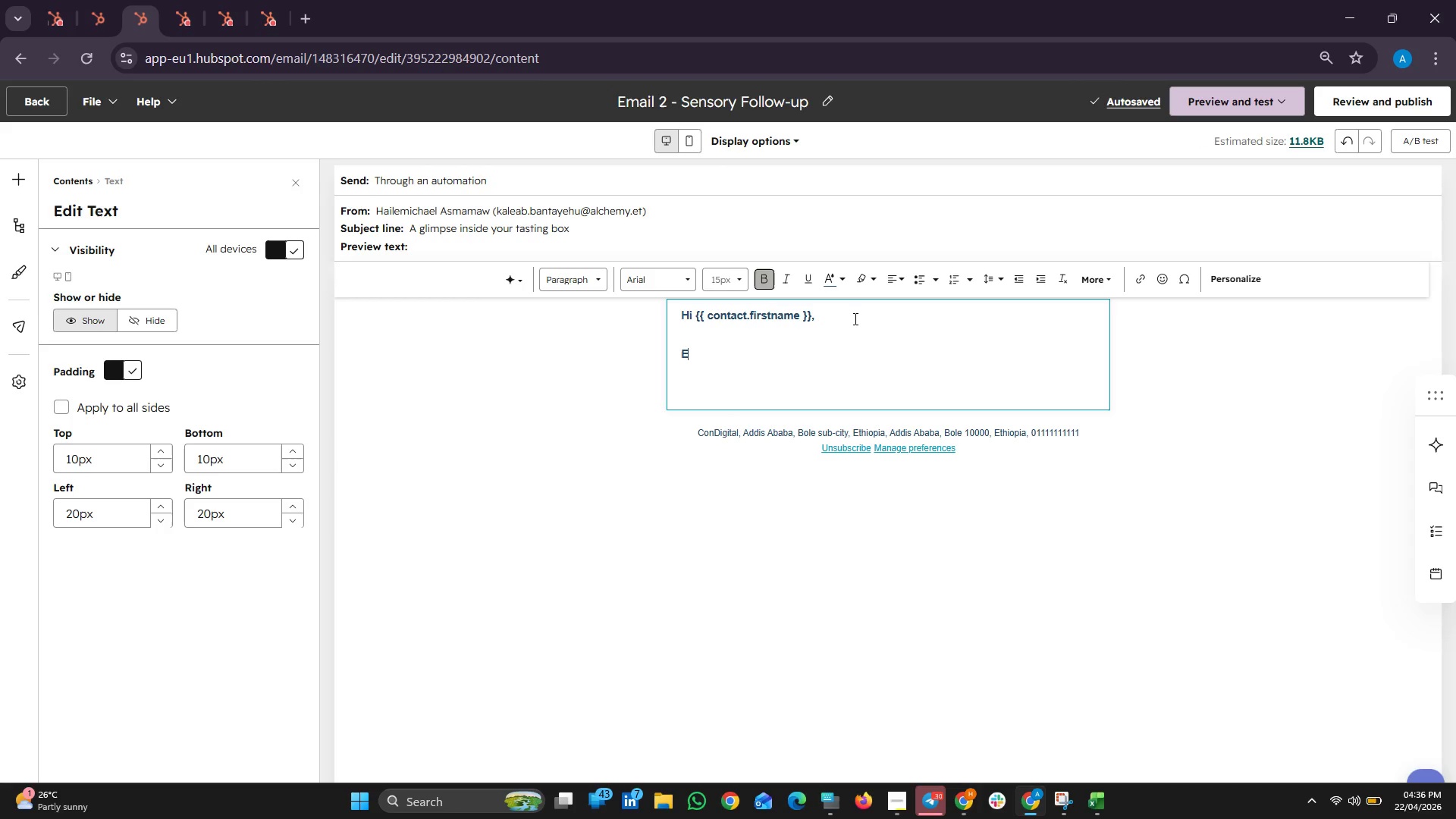 
hold_key(key=E, duration=4.62)
 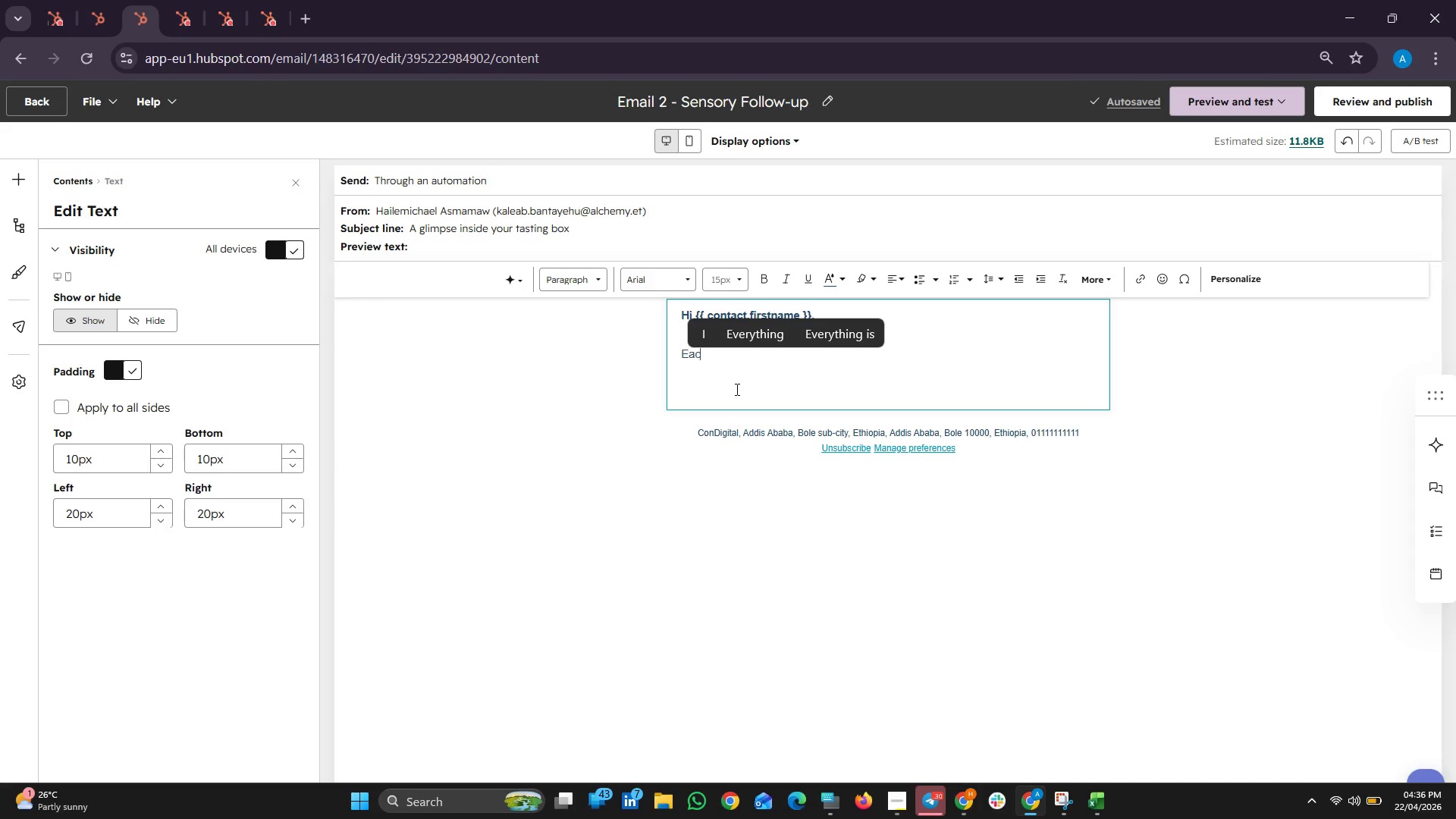 
key(A)
 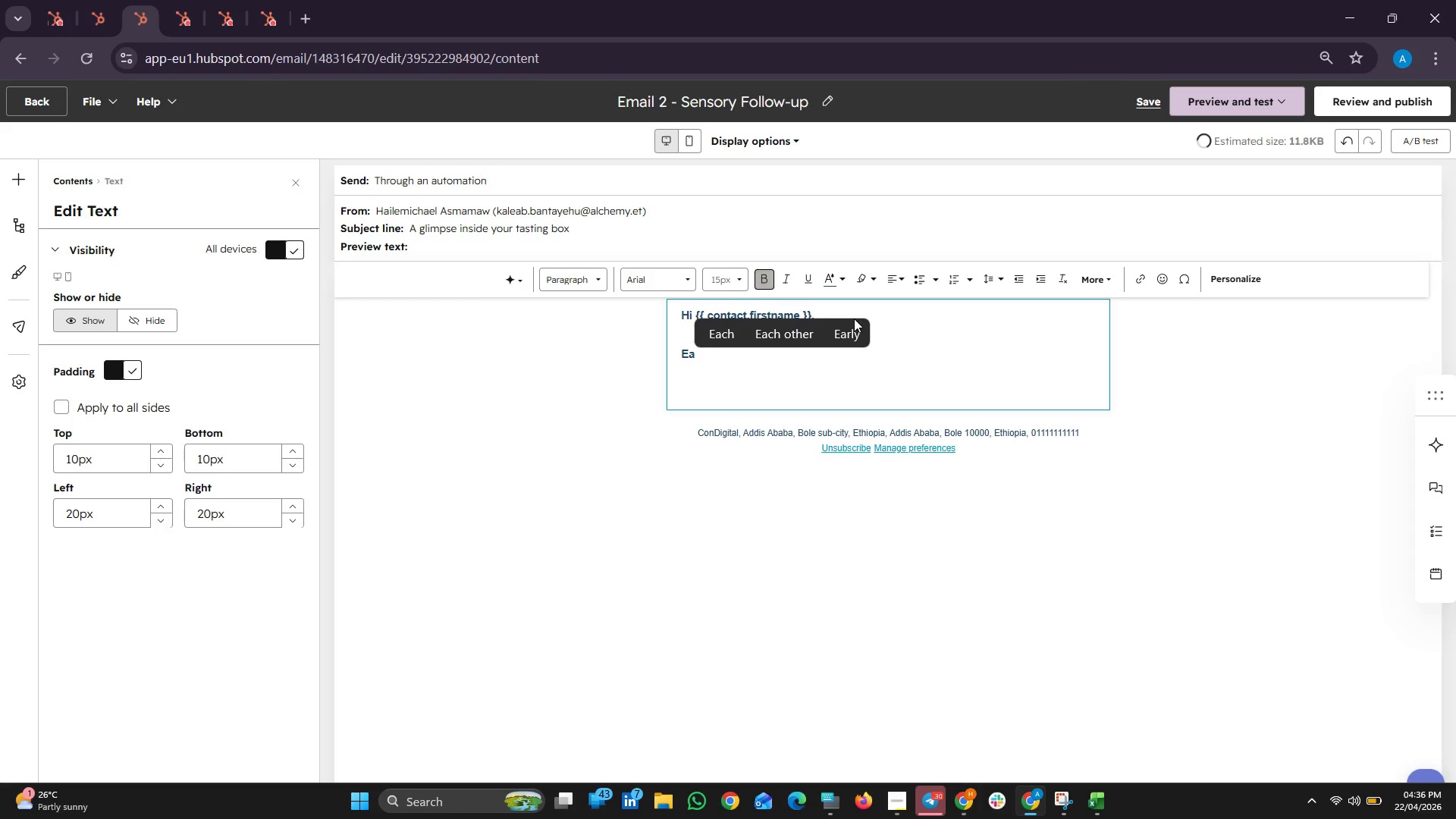 
key(Backspace)
 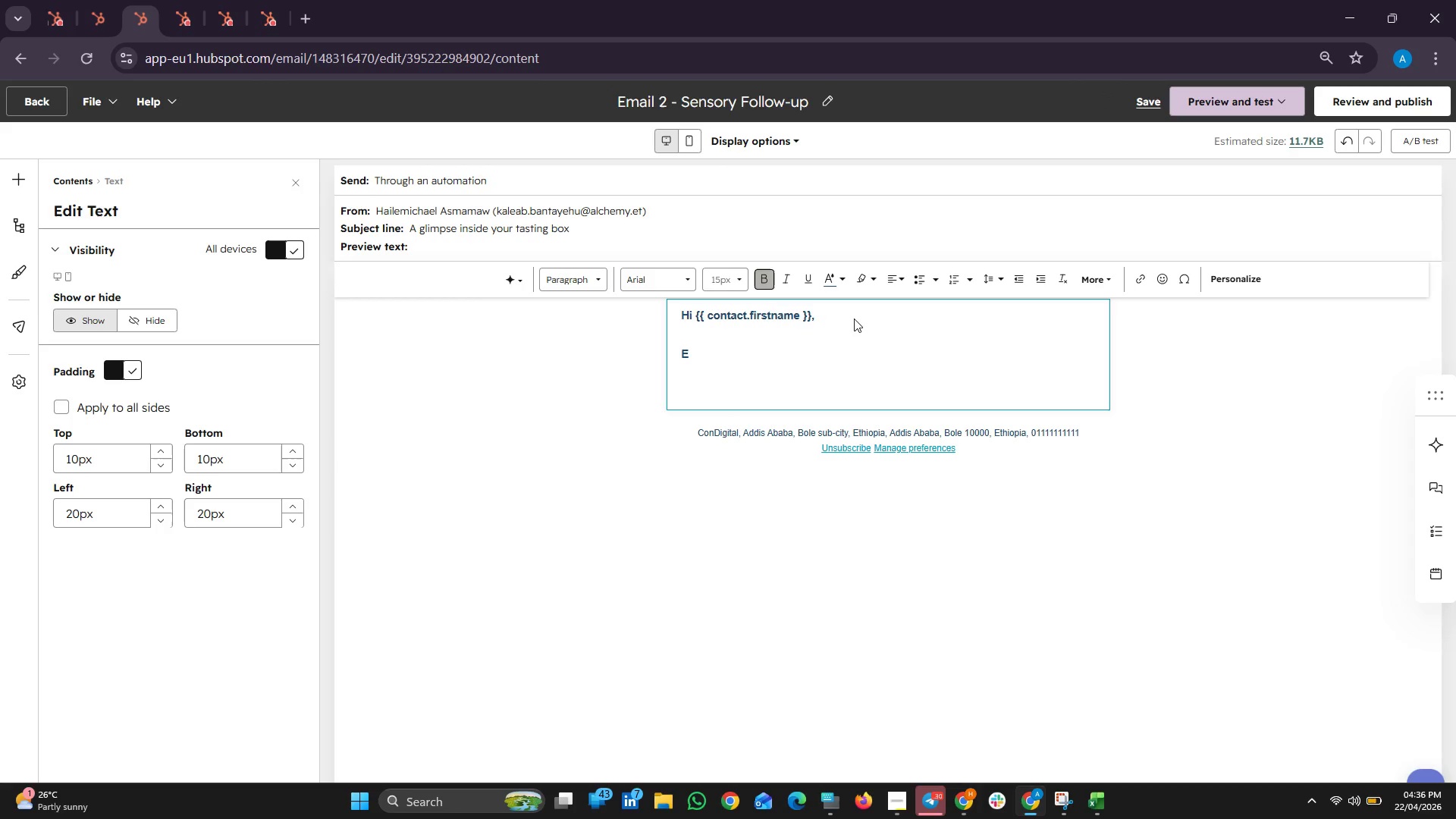 
key(Backspace)
 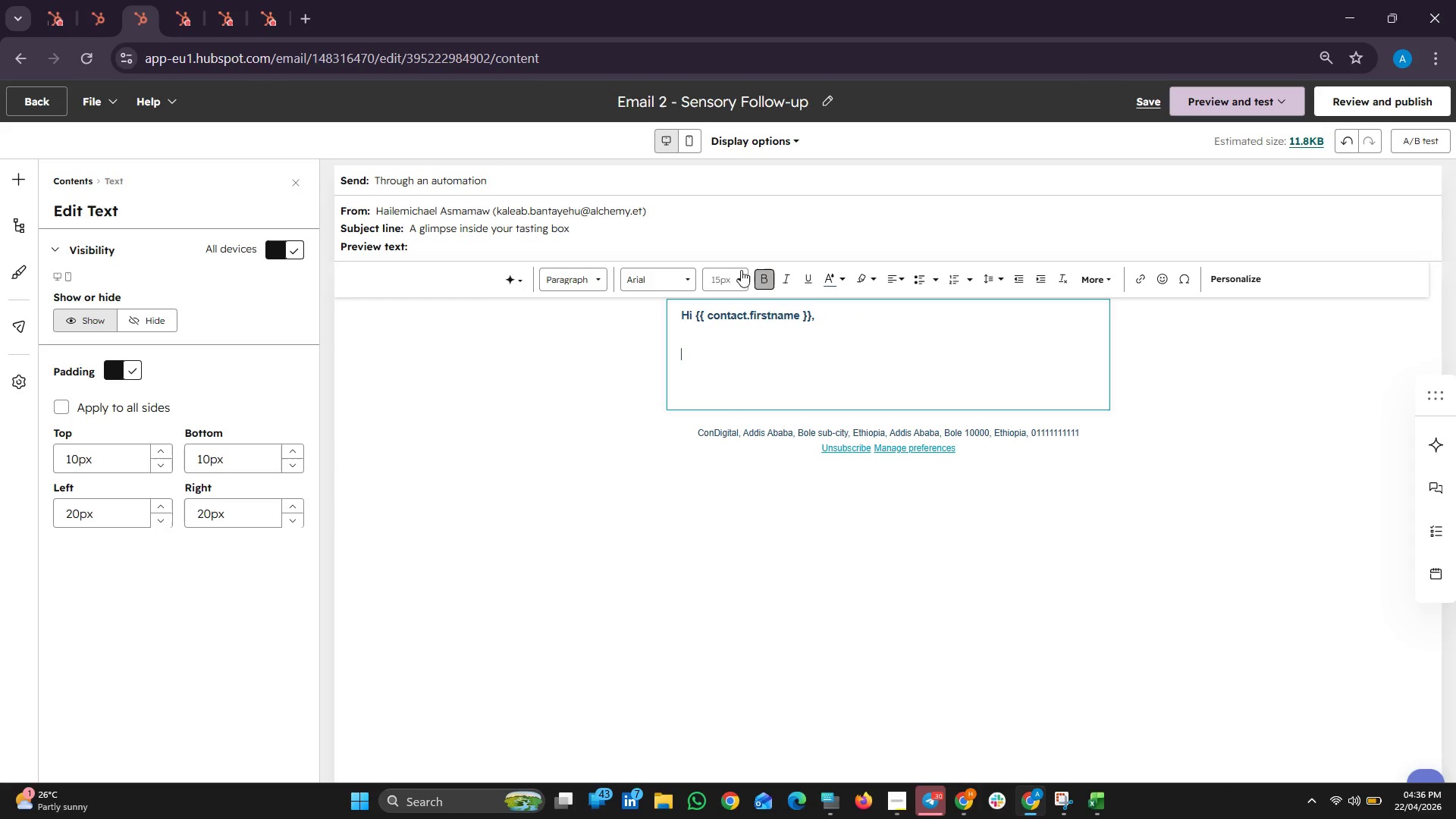 
left_click([758, 271])
 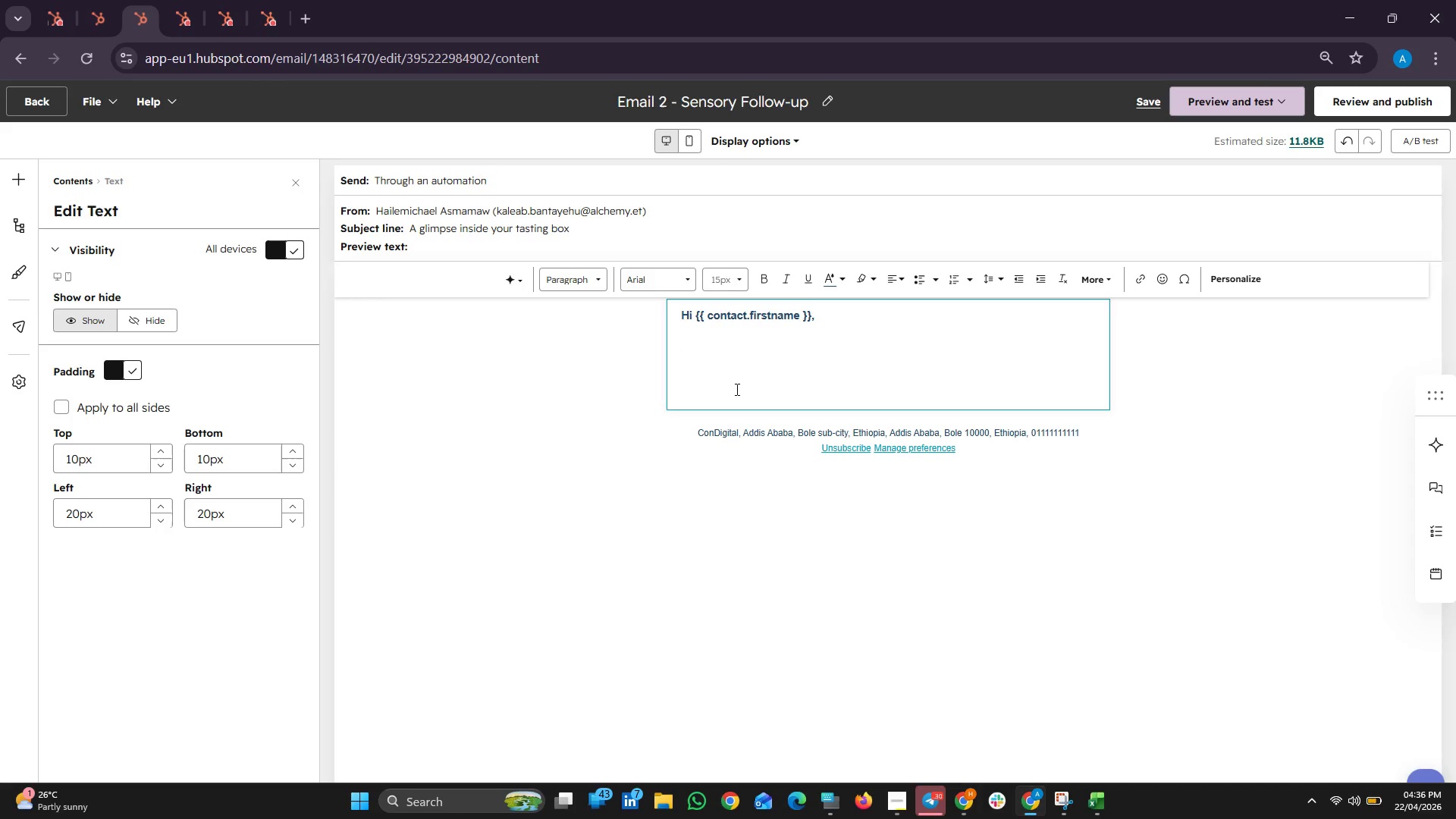 
hold_key(key=ShiftLeft, duration=0.5)
 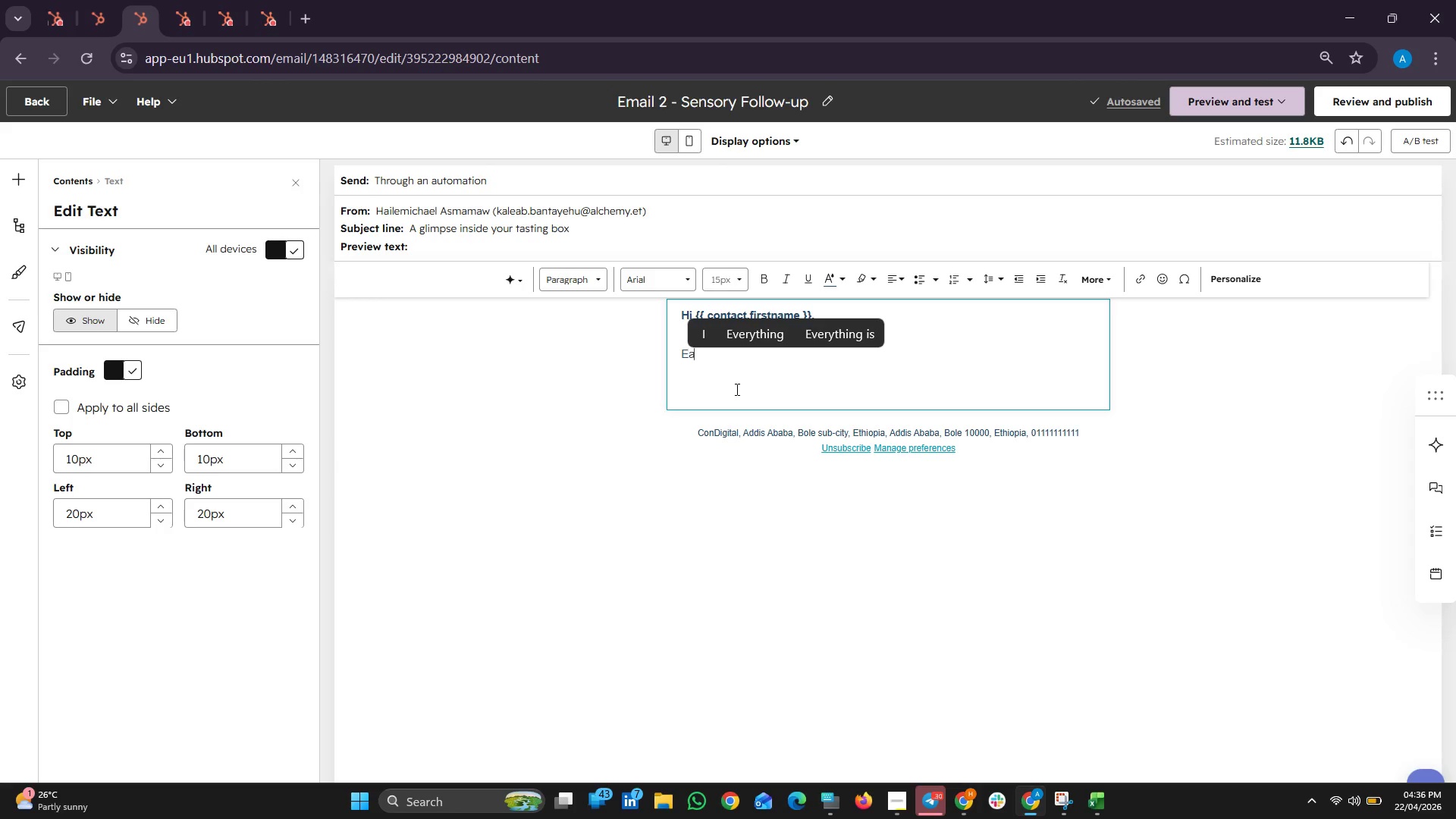 
type(ch testing box is designr)
key(Backspace)
type(es )
key(Backspace)
key(Backspace)
type(d )
 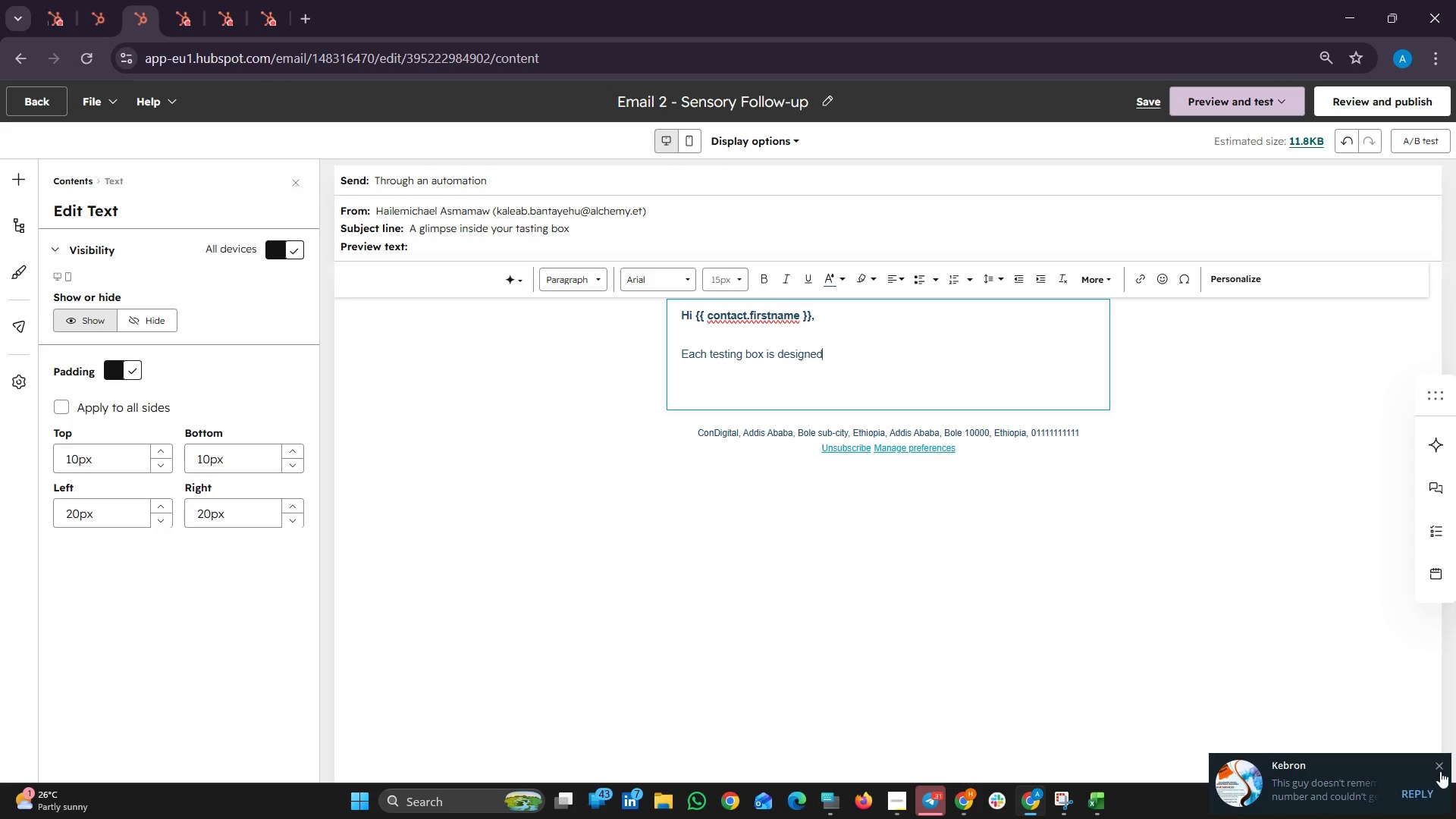 
left_click([1440, 761])
 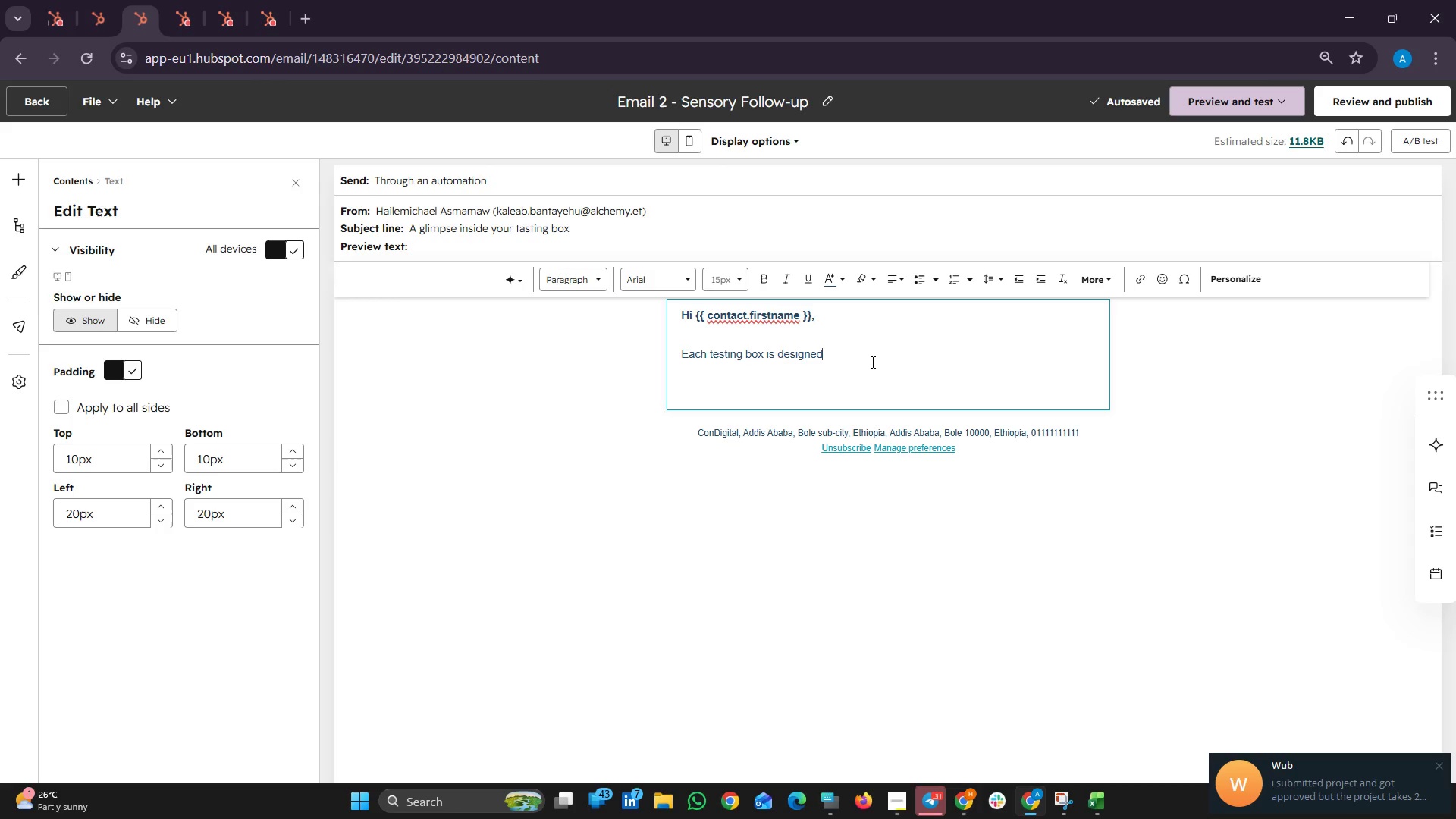 
wait(76.77)
 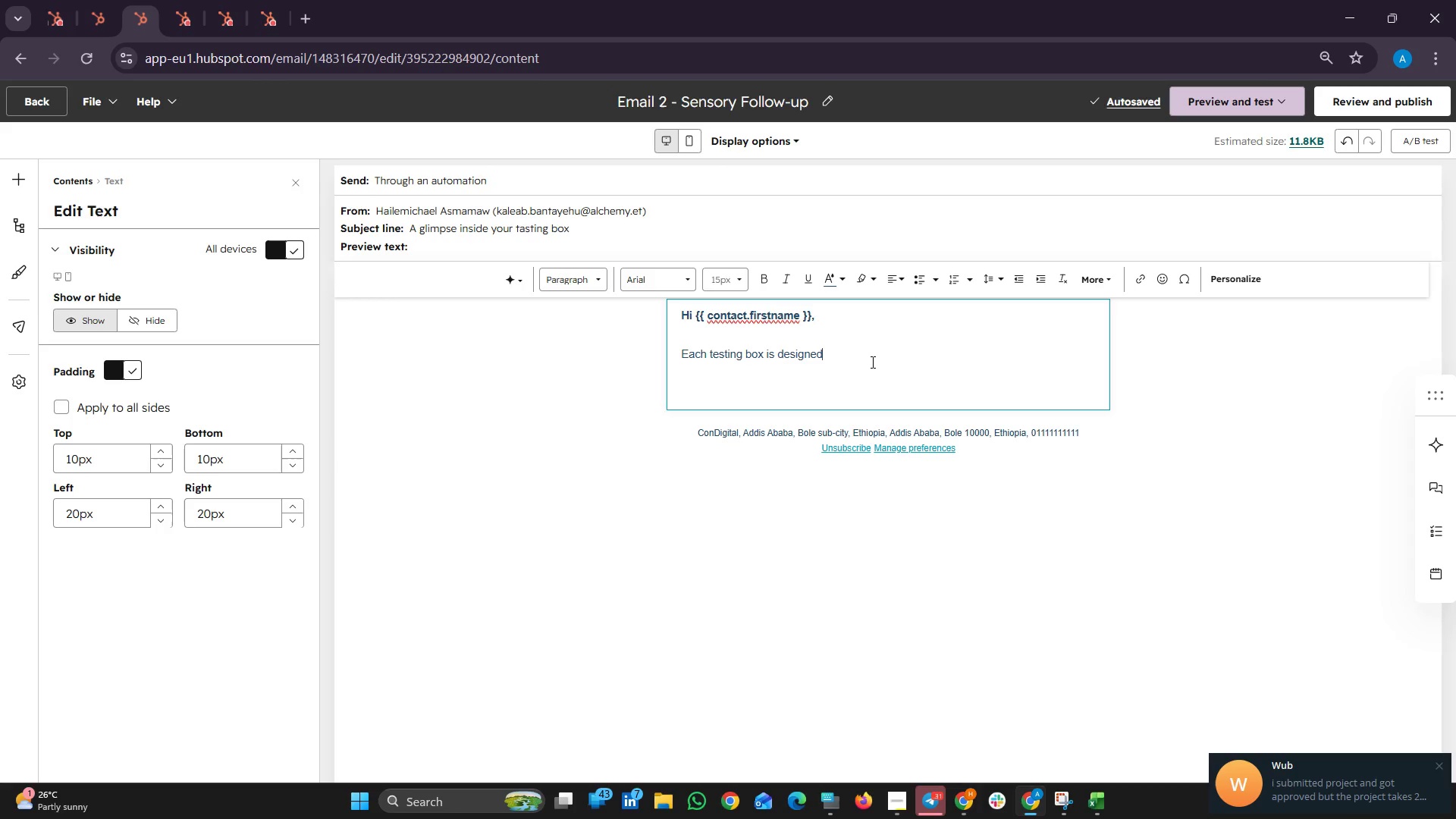 
left_click([1446, 767])
 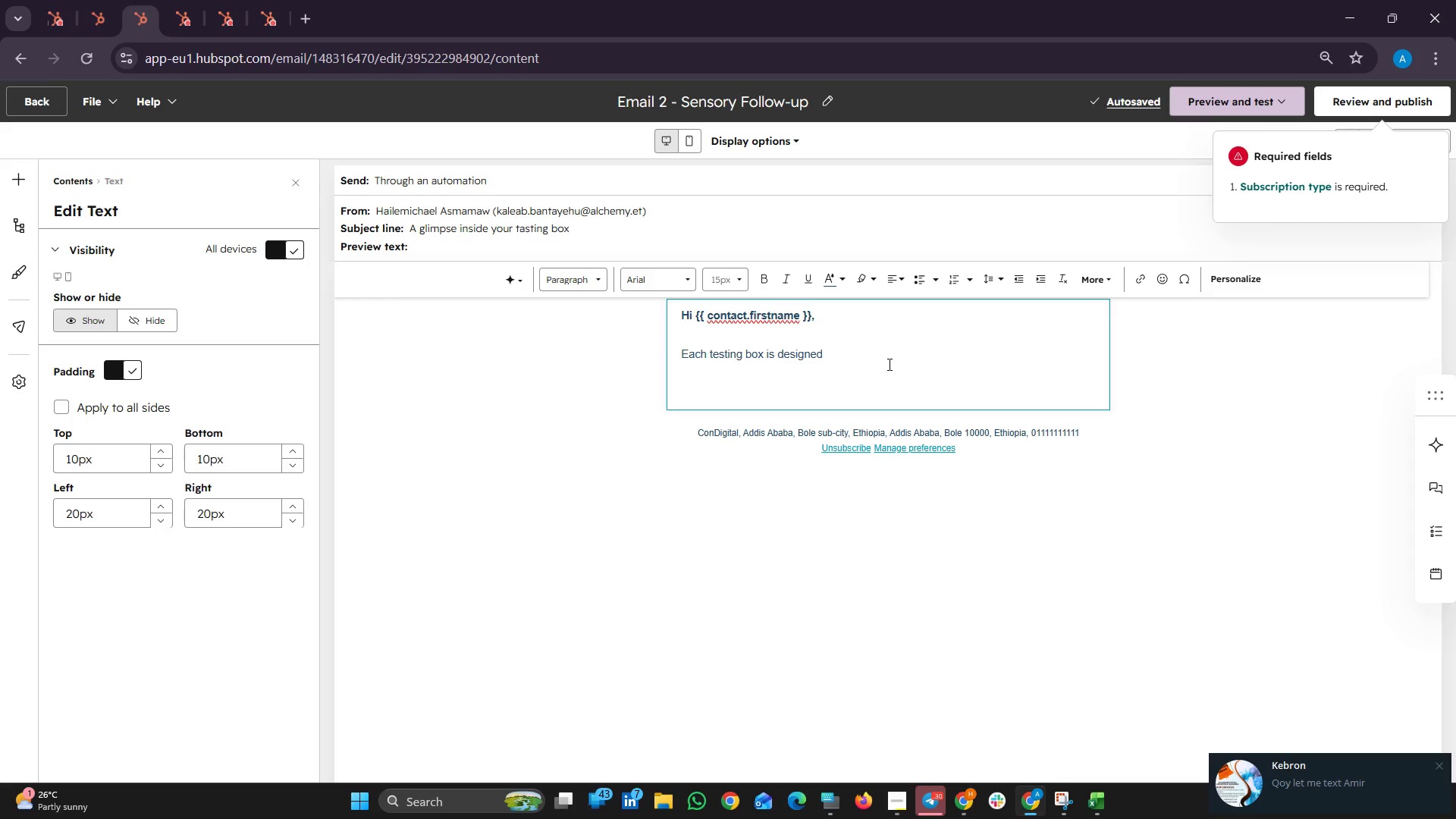 
wait(62.19)
 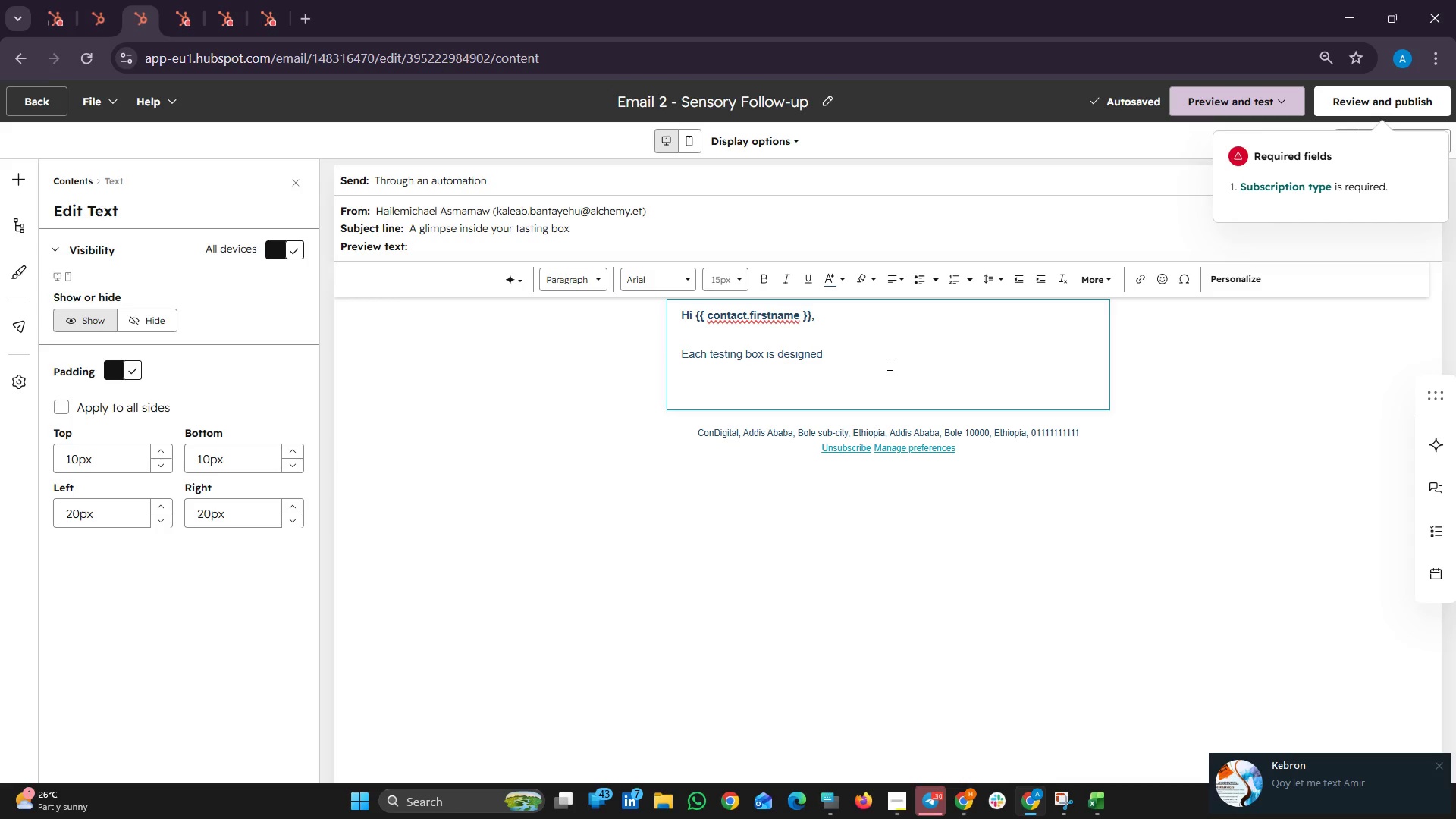 
left_click([1439, 765])
 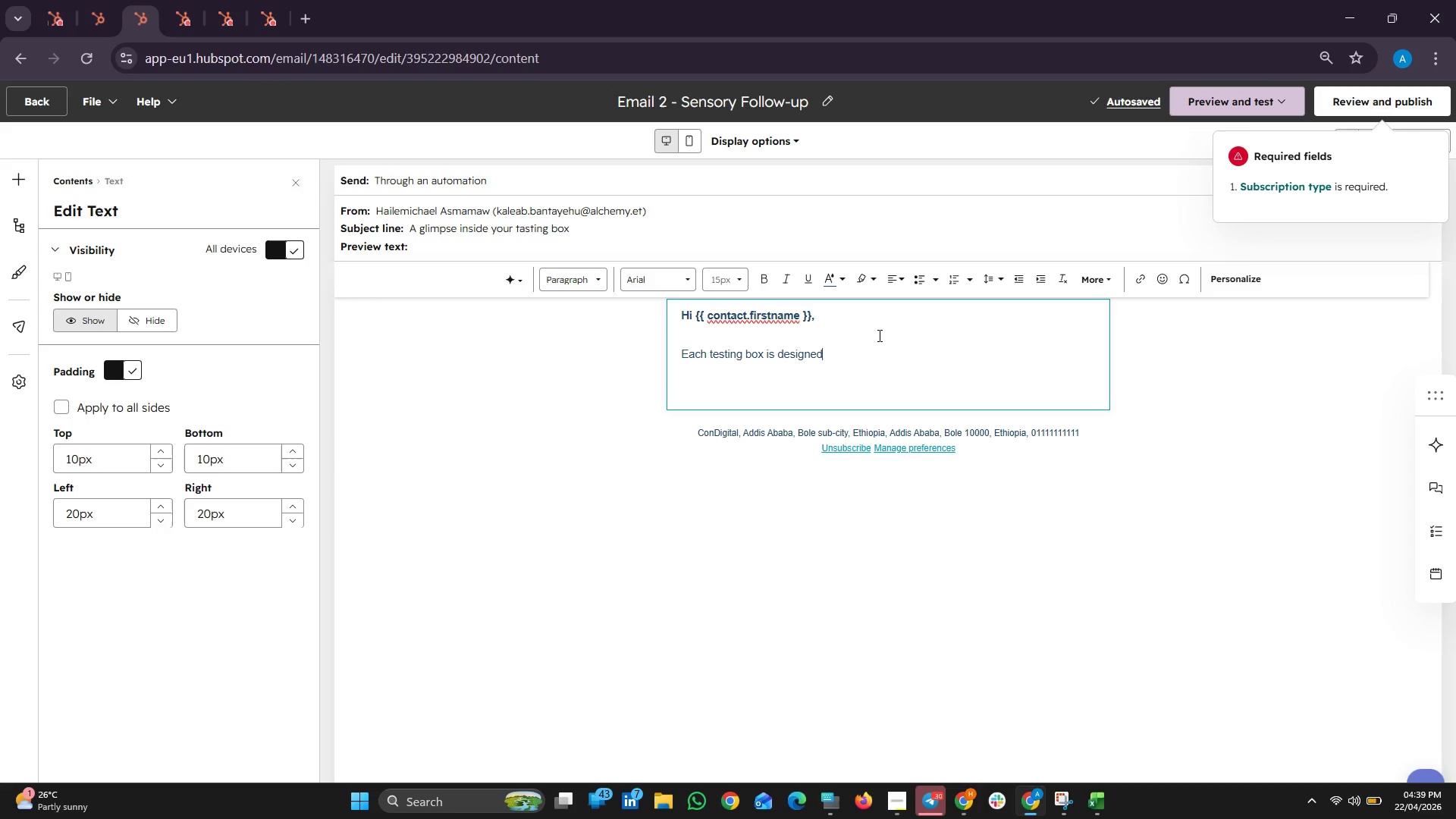 
wait(67.26)
 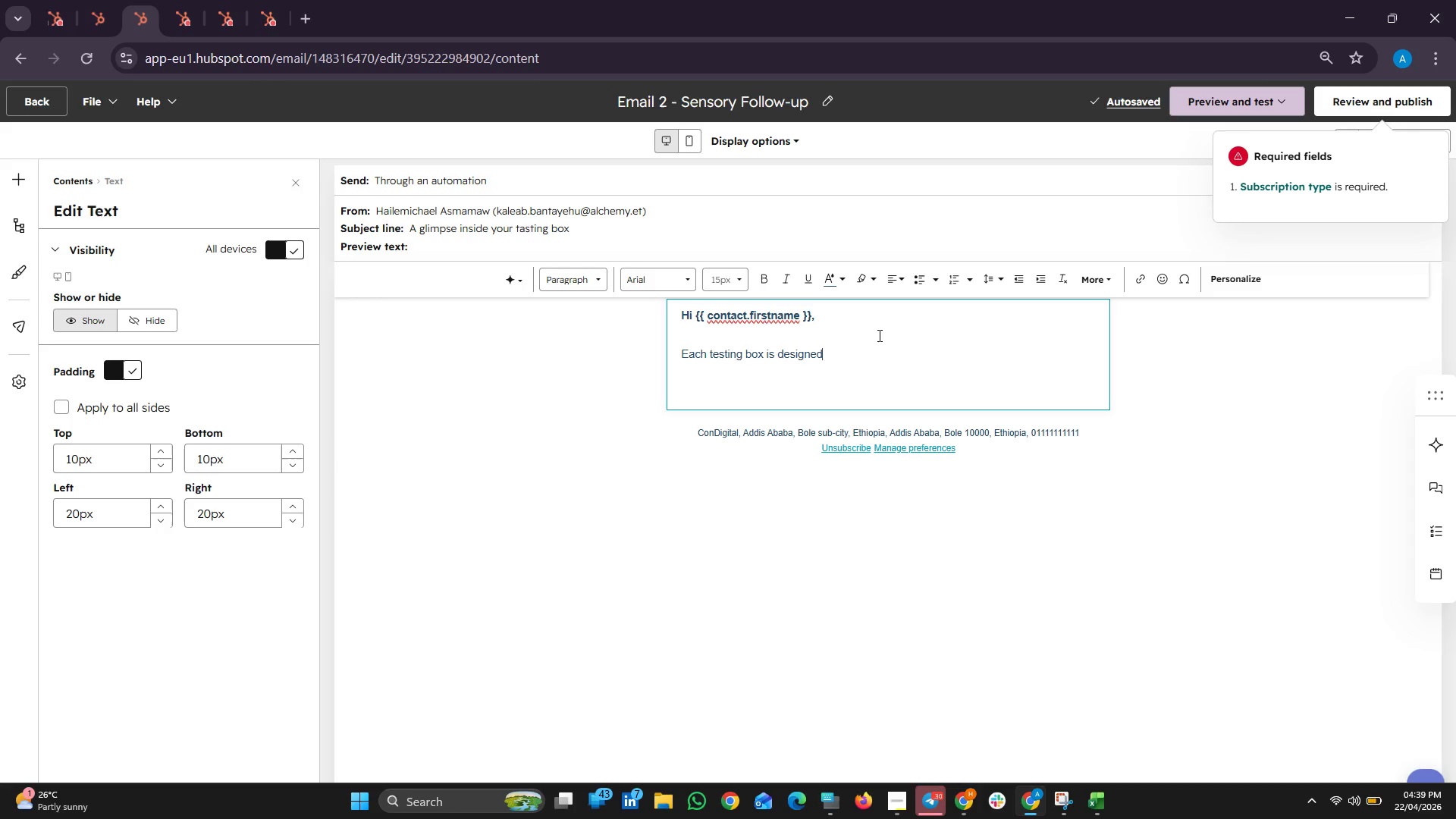 
key(Space)
 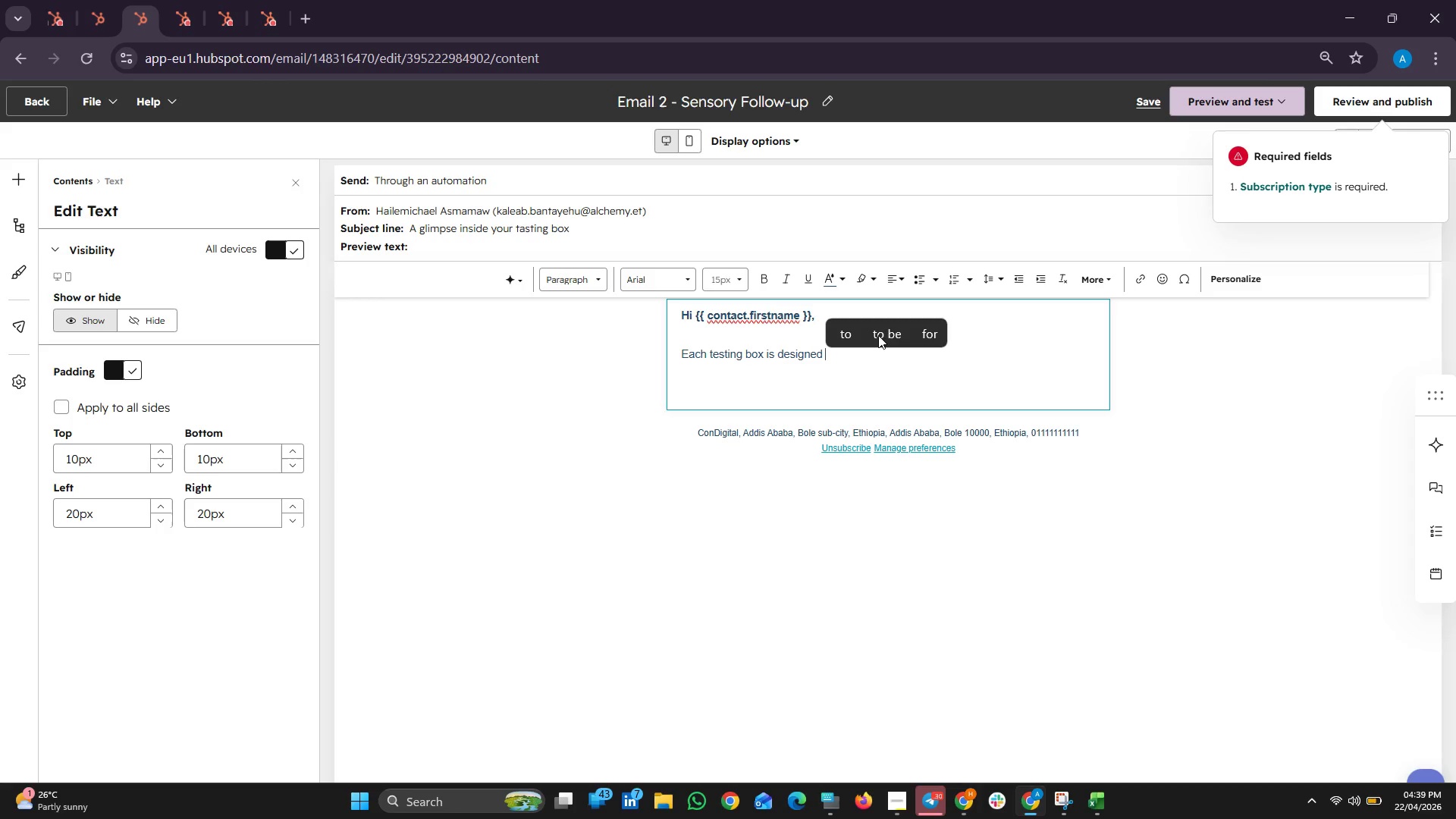 
type(as an experience:)
 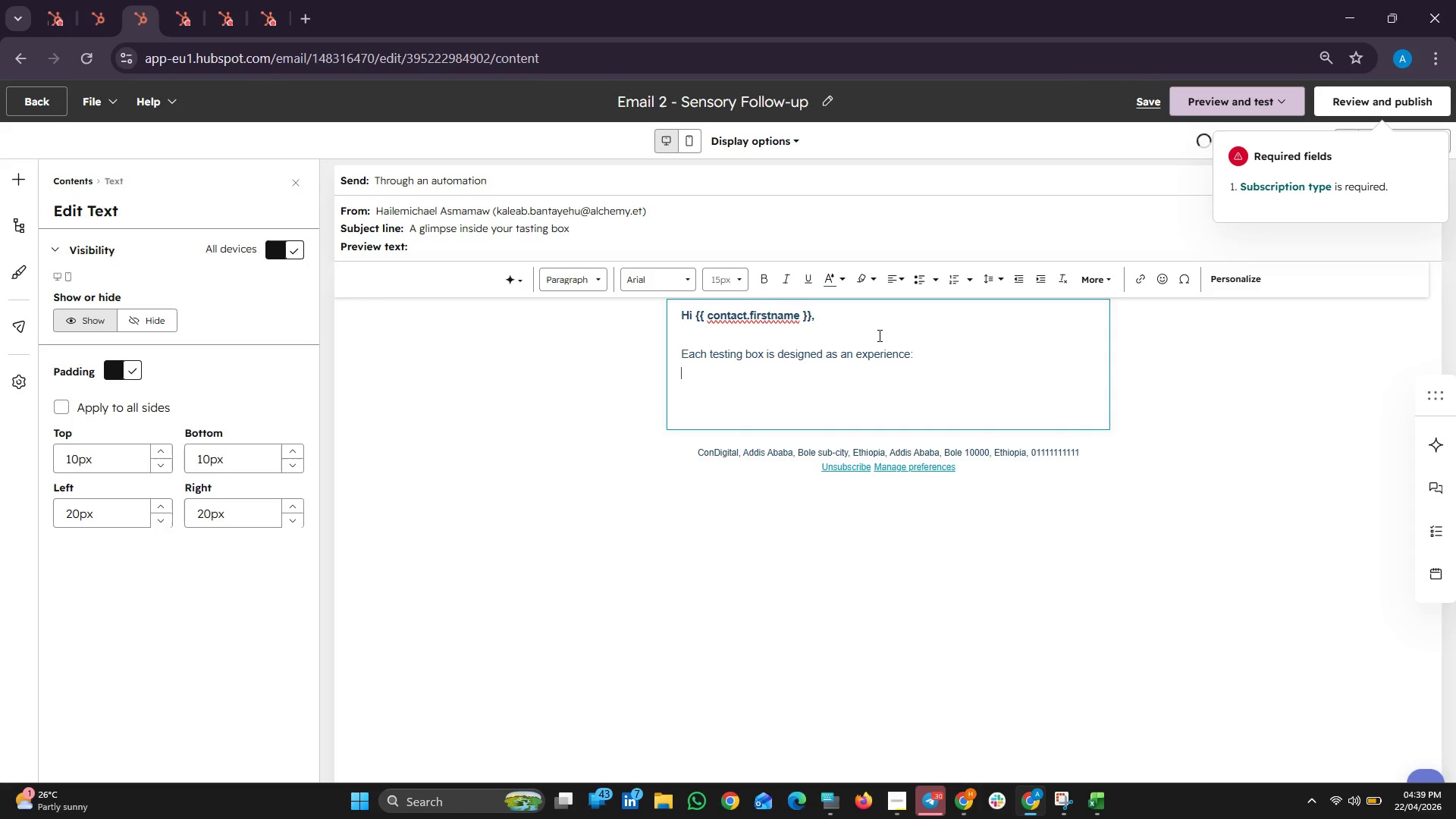 
 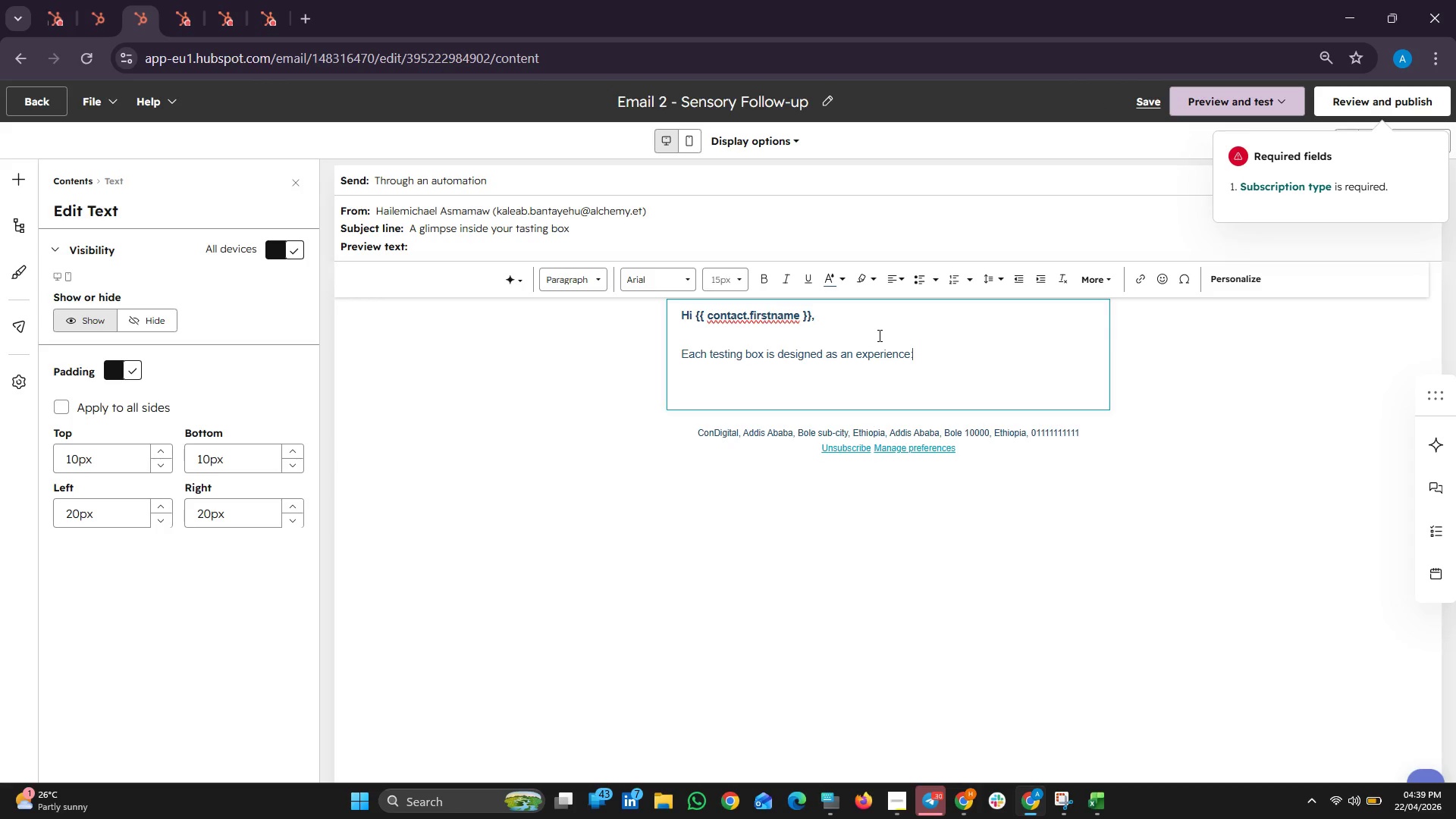 
key(Enter)
 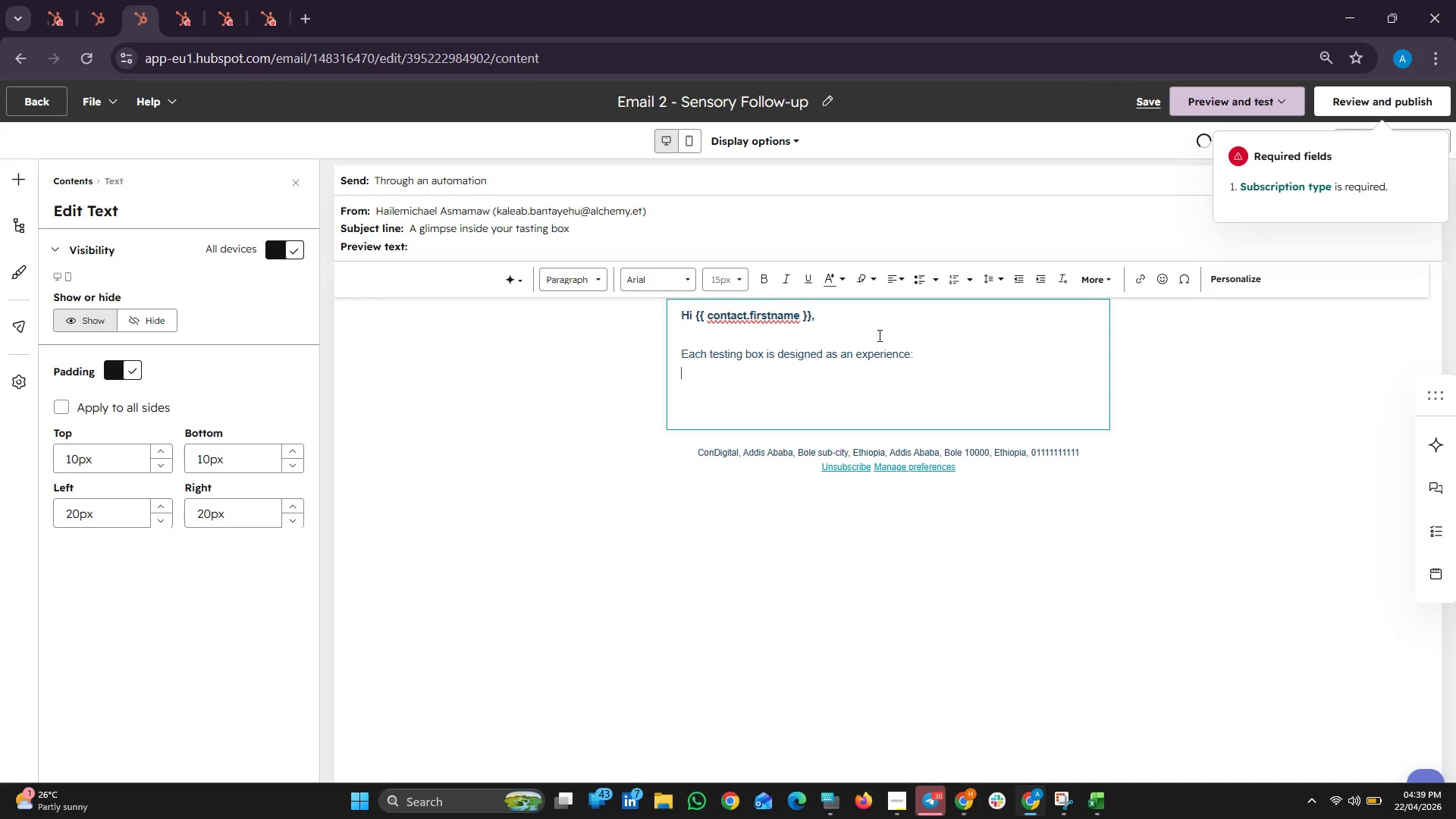 
key(Enter)
 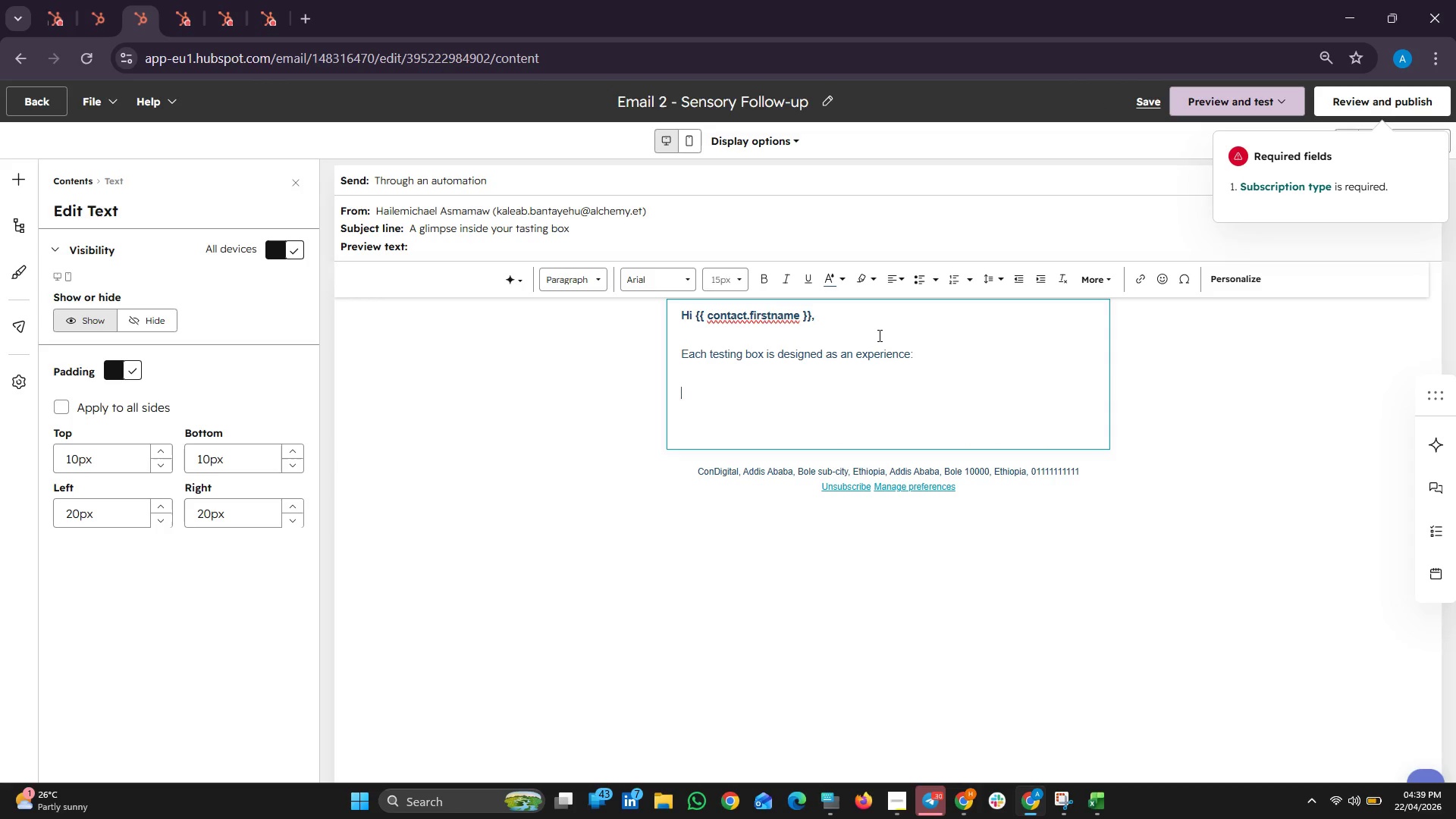 
key(Backspace)
 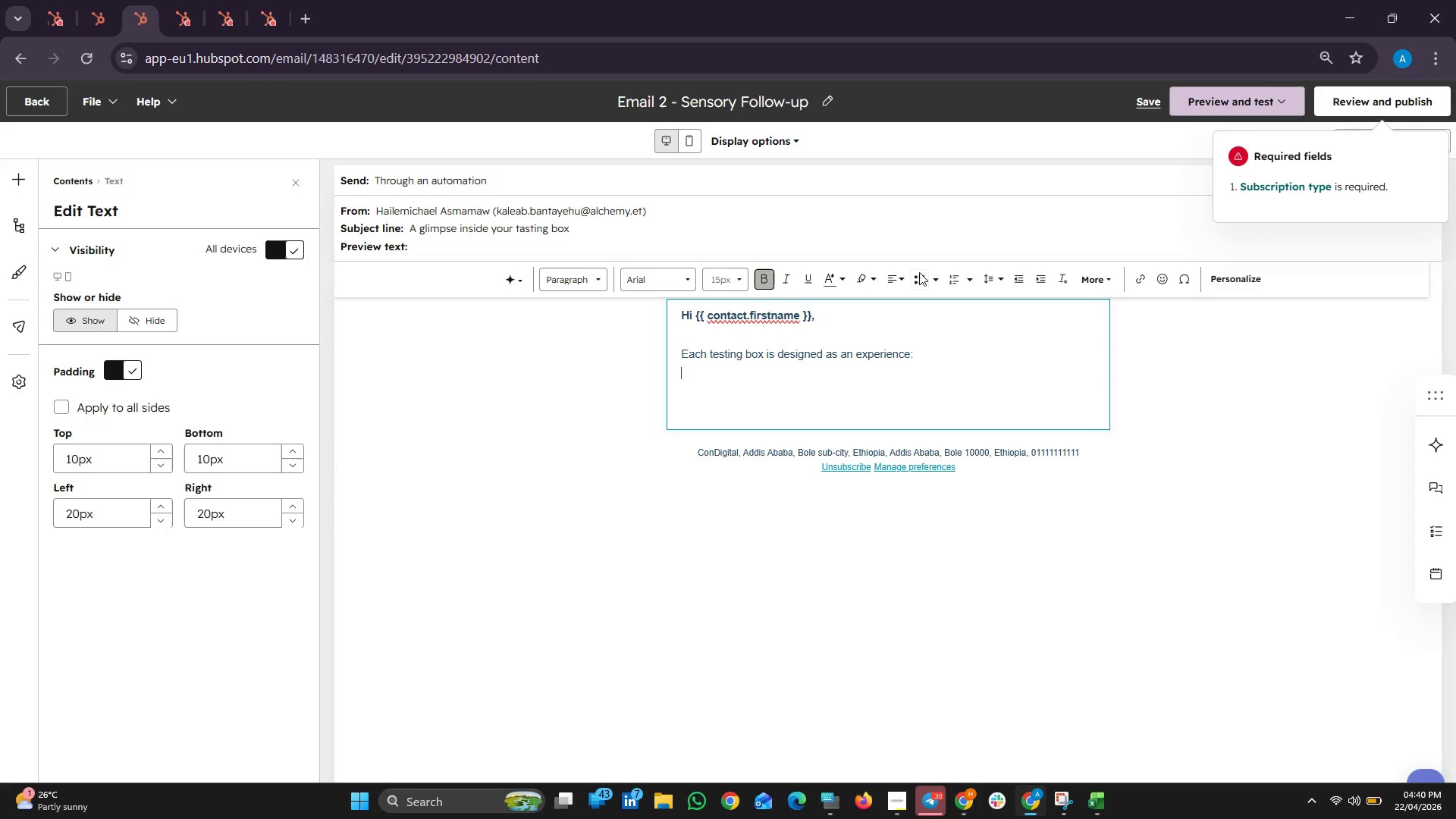 
left_click([919, 271])
 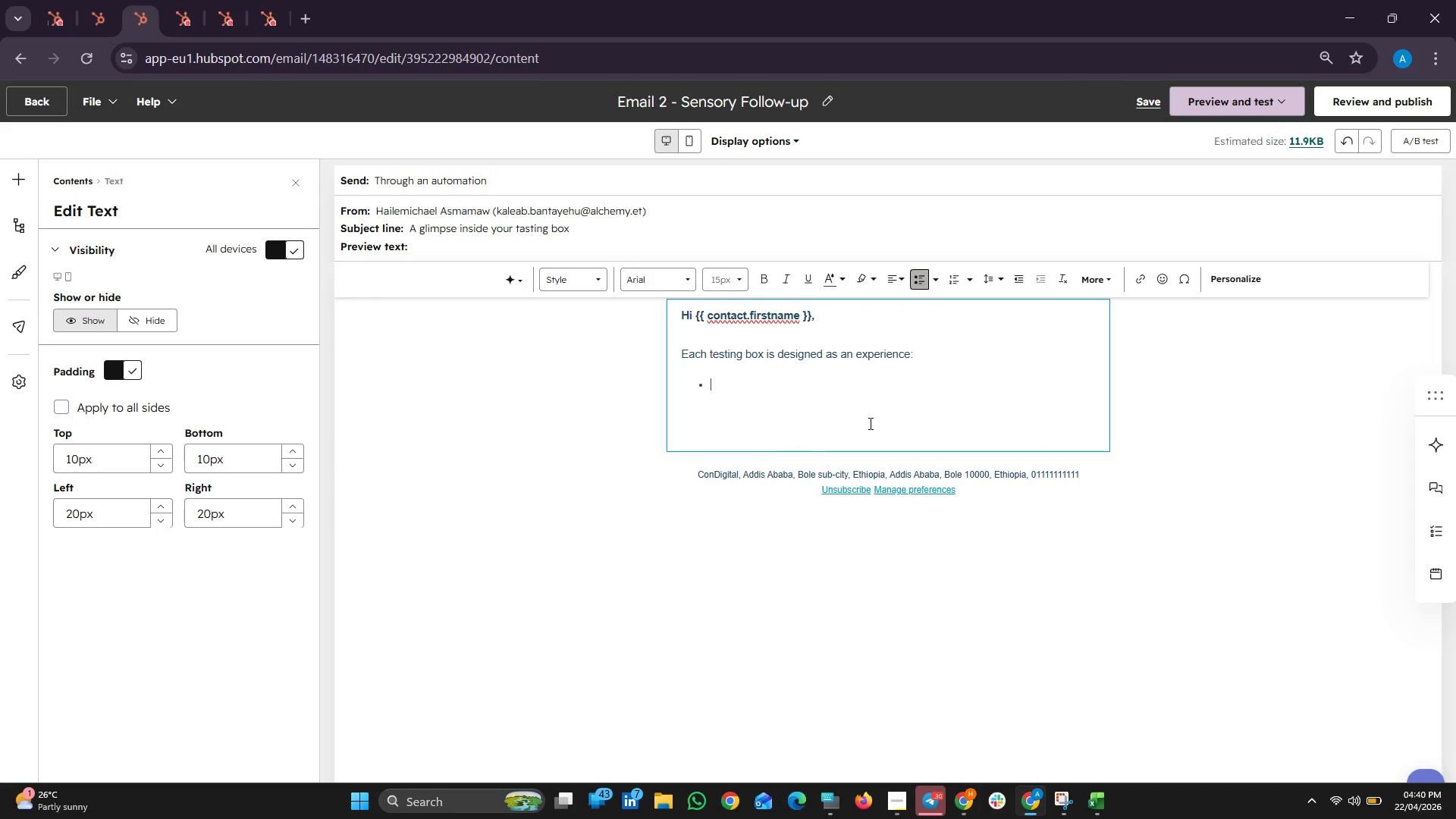 
type(Hand )
key(Backspace)
key(Backspace)
key(Backspace)
key(Backspace)
key(Backspace)
 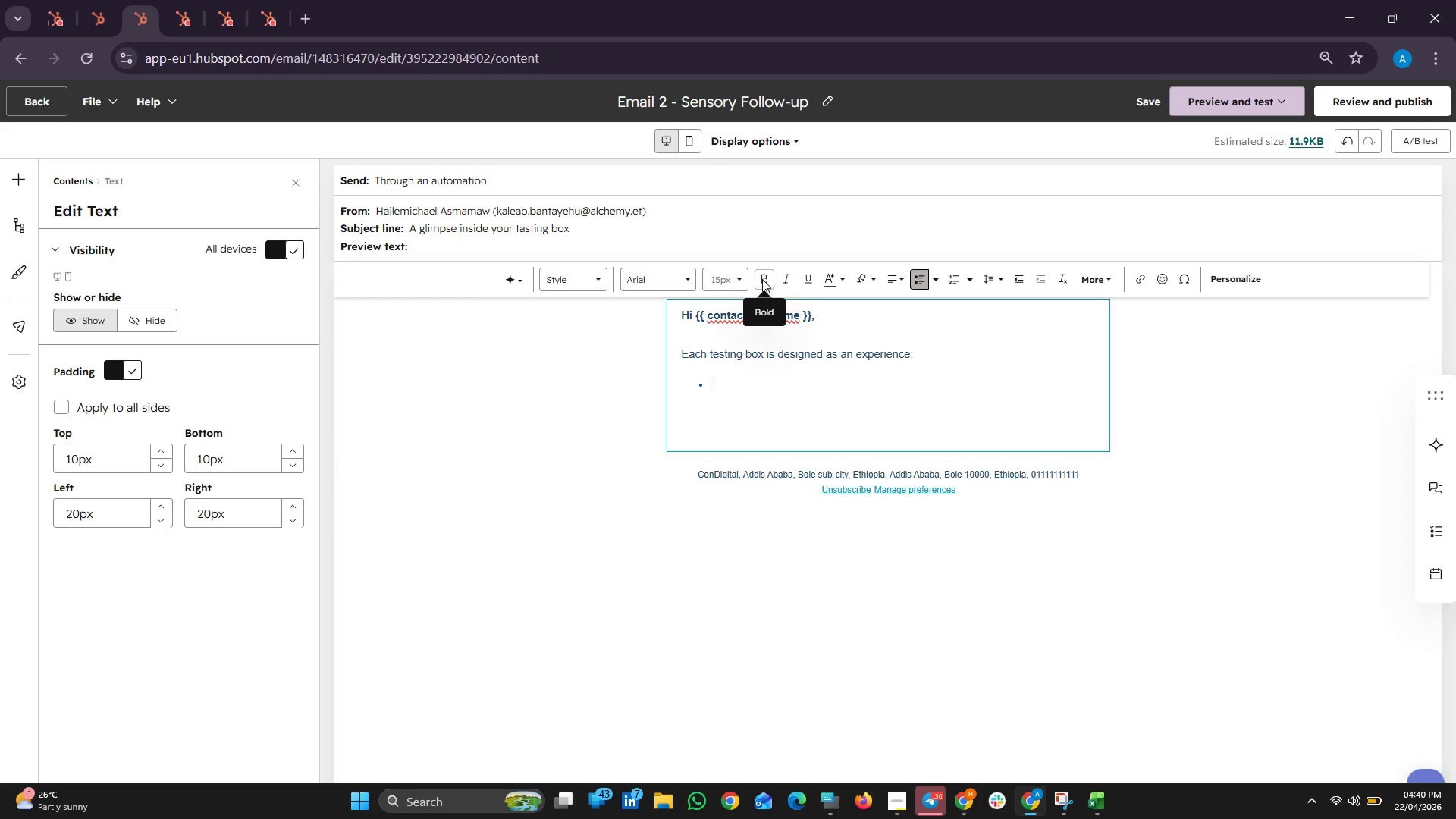 
left_click([762, 279])
 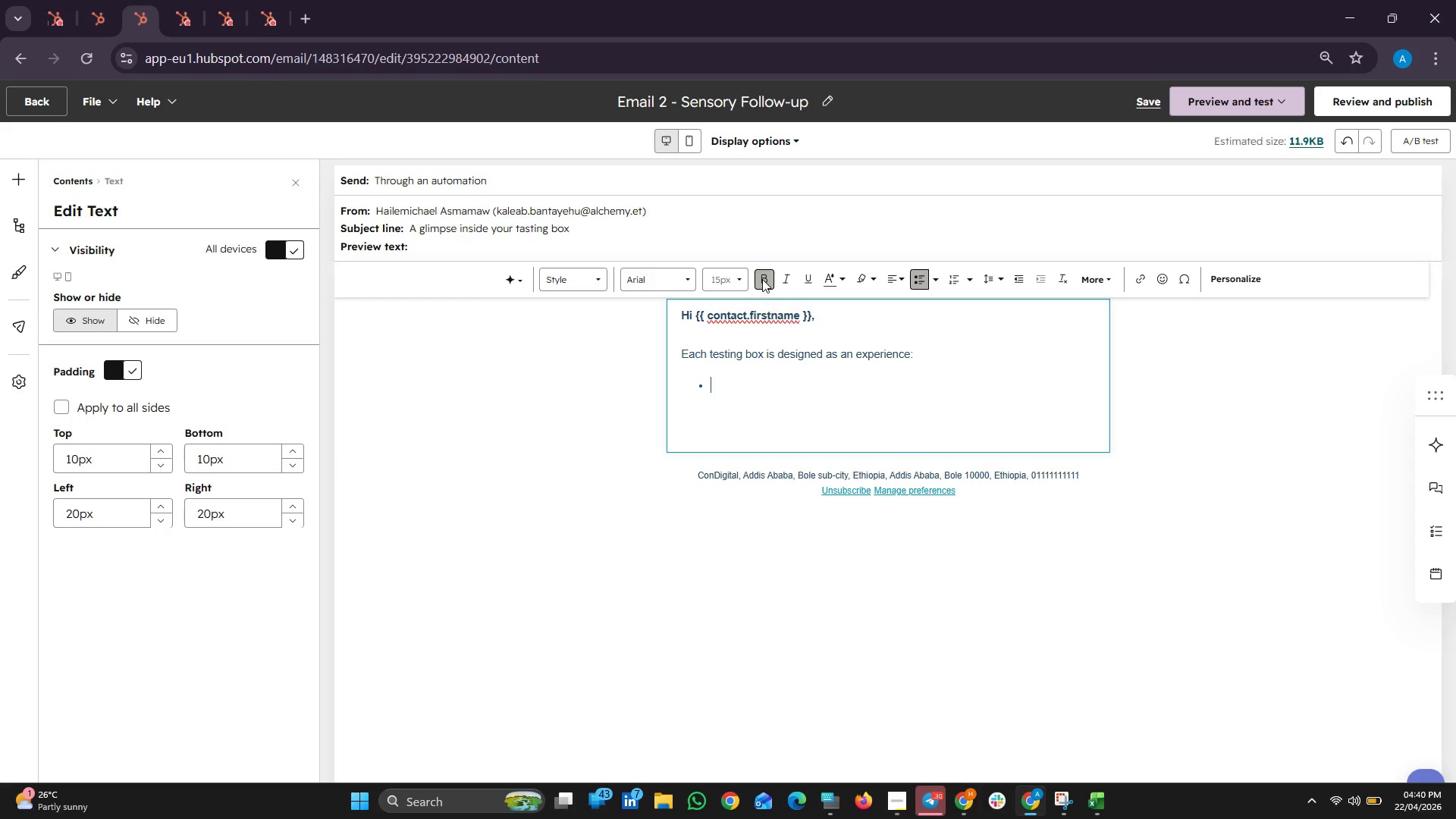 
left_click([762, 279])
 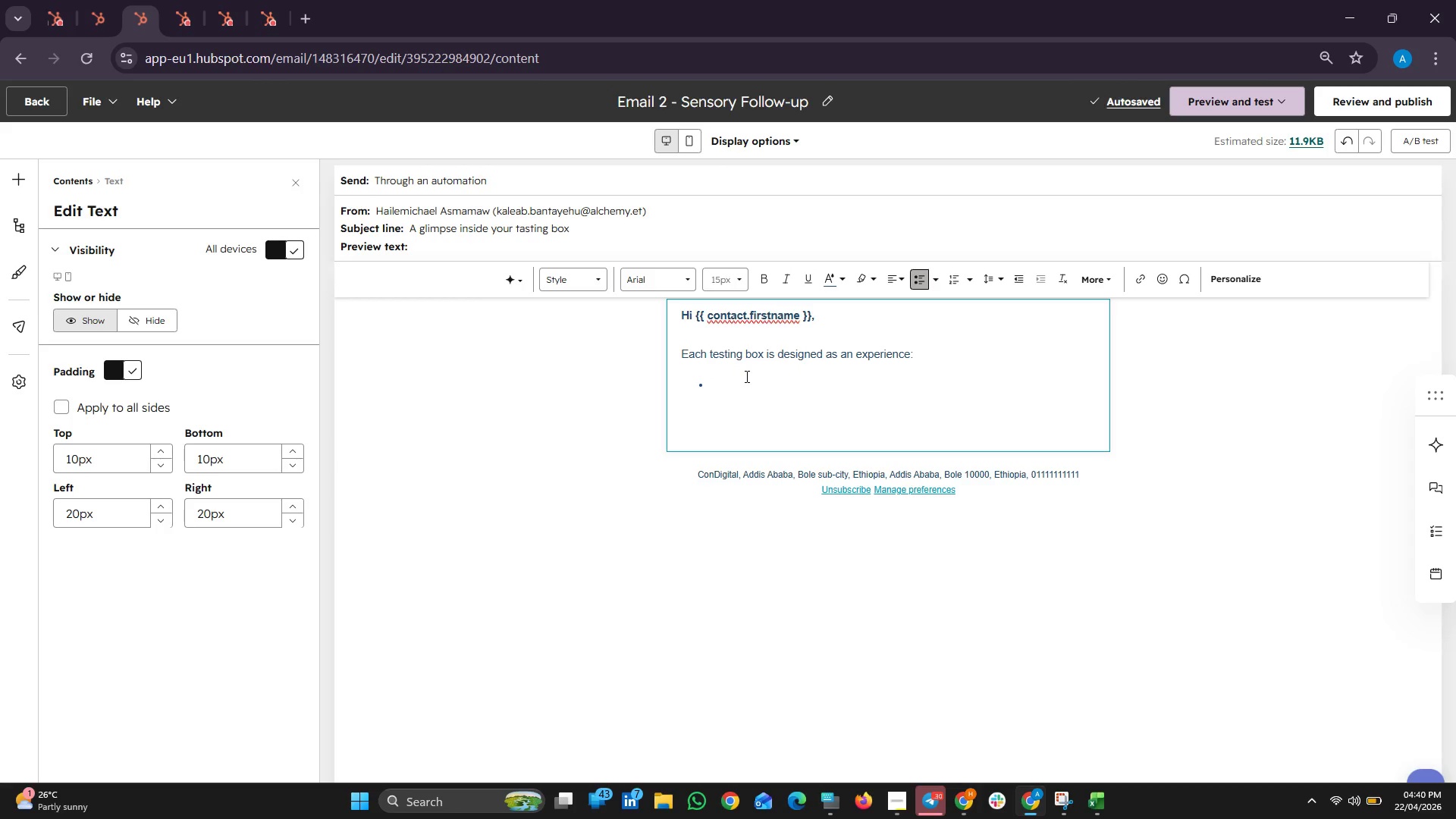 
type(han)
key(Backspace)
key(Backspace)
key(Backspace)
 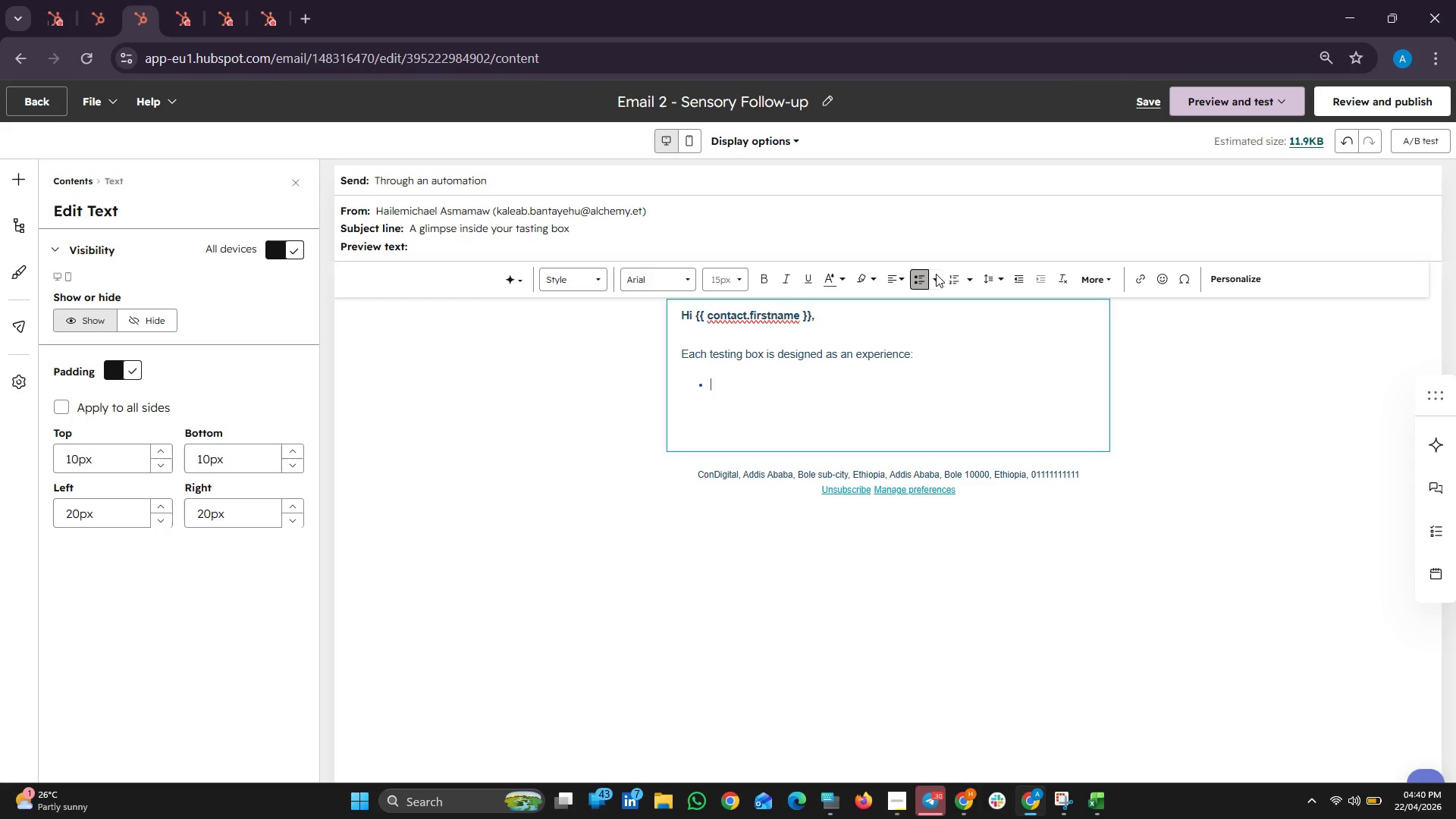 
left_click([915, 288])
 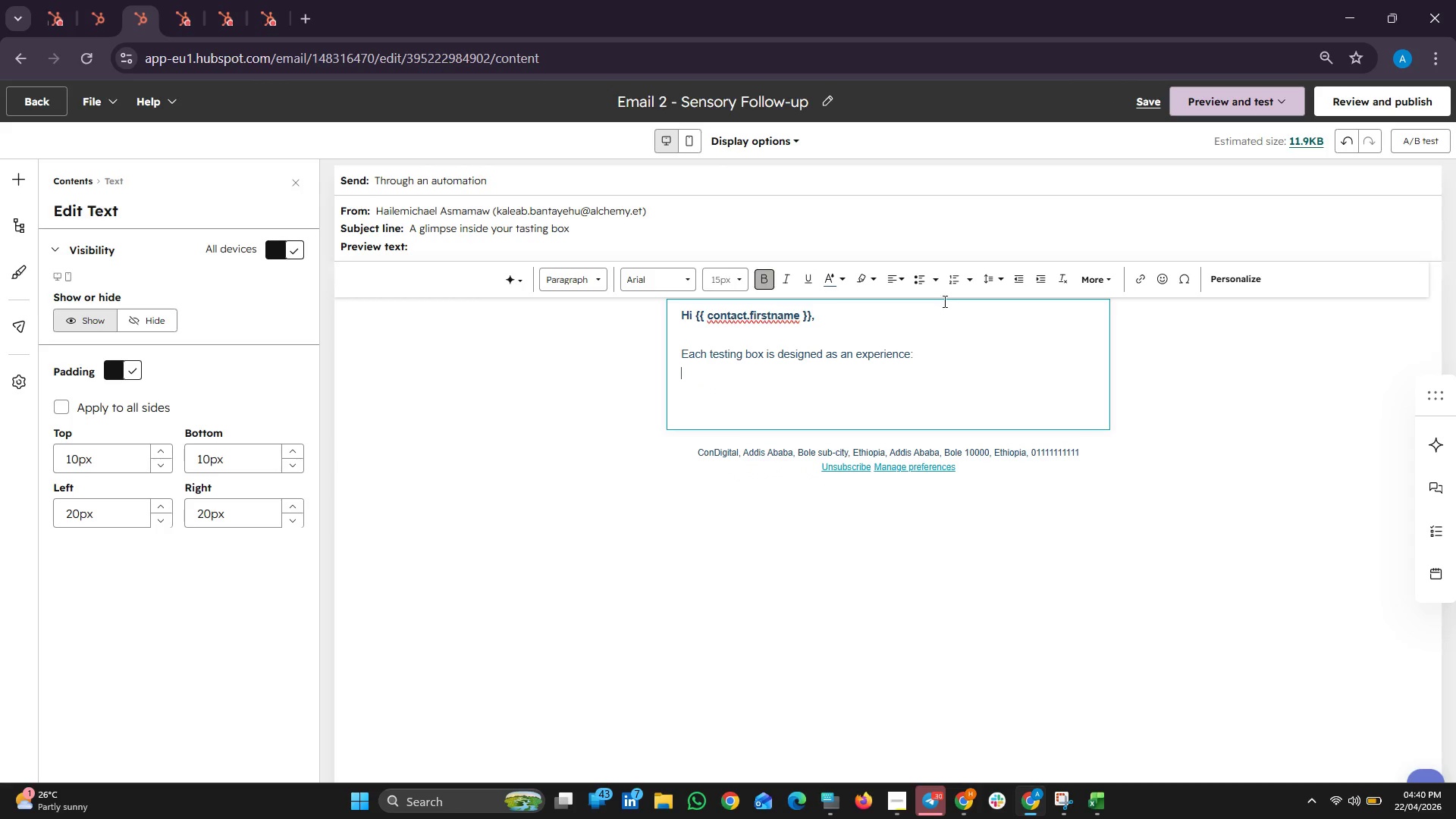 
left_click([940, 280])
 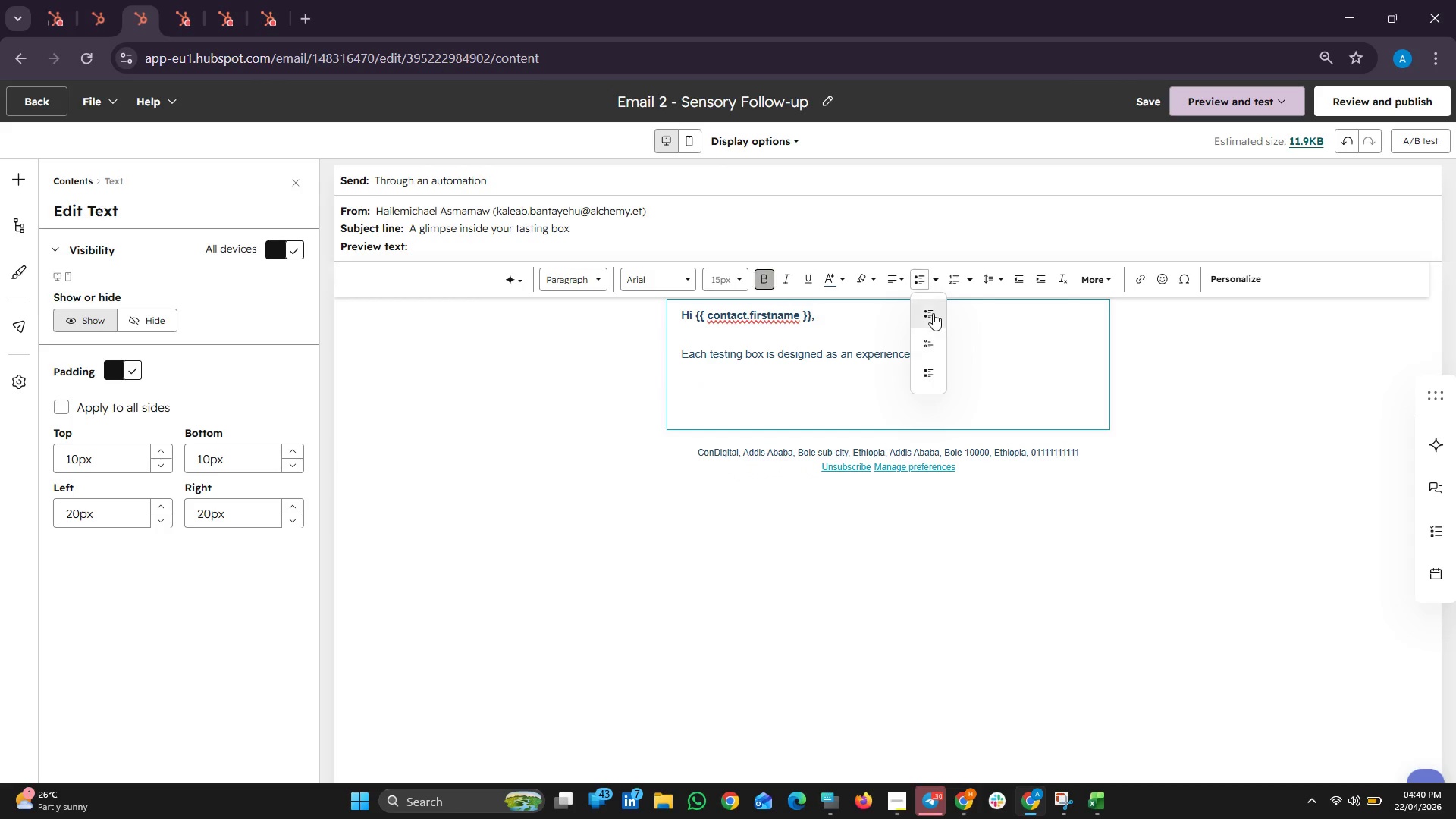 
left_click([933, 313])
 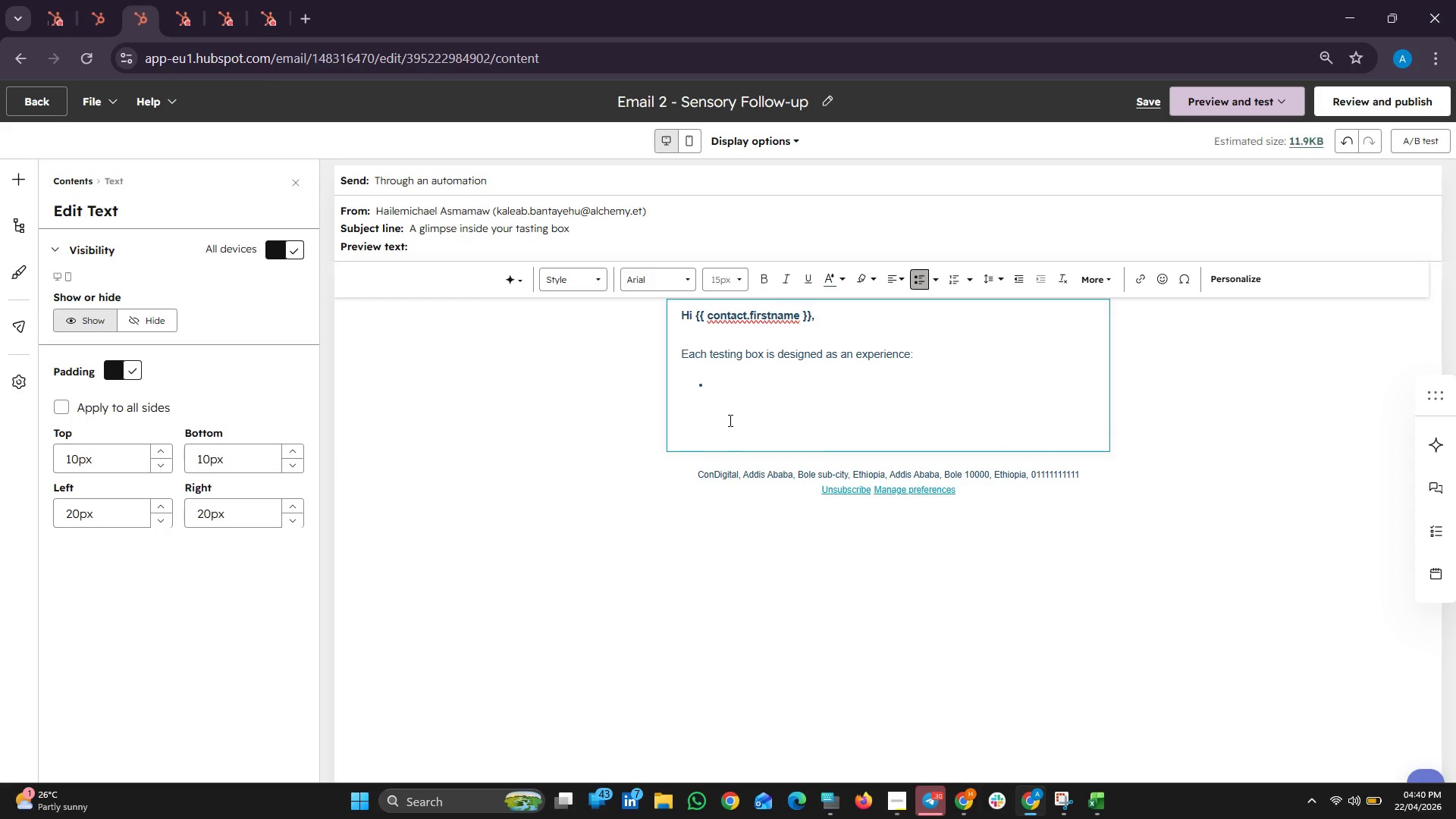 
type(Hnd Fi)
key(Backspace)
key(Backspace)
key(Backspace)
type(finish)
key(Backspace)
key(Backspace)
key(Backspace)
key(Backspace)
key(Backspace)
key(Backspace)
 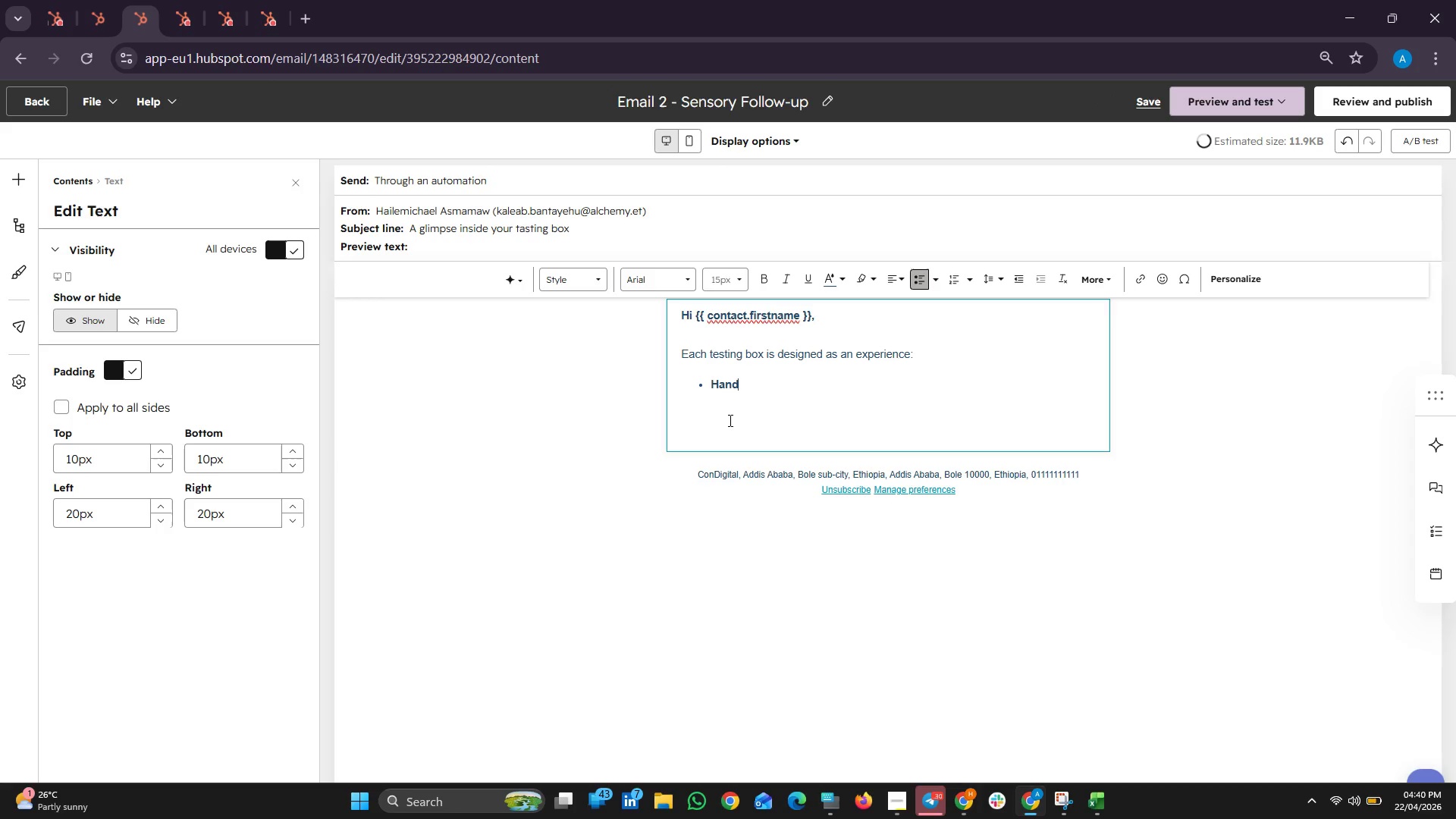 
double_click([928, 791])
 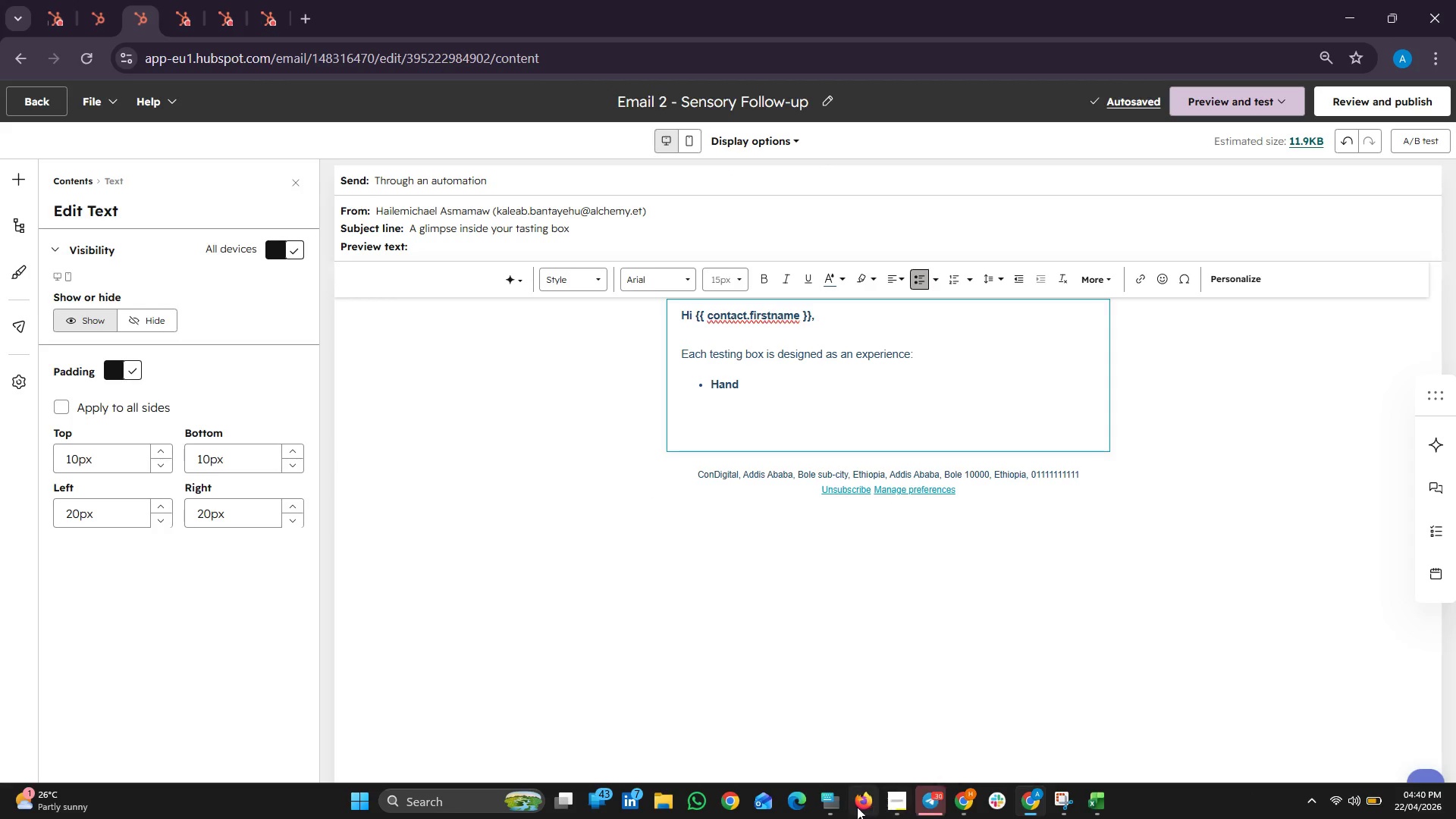 
left_click([836, 808])
 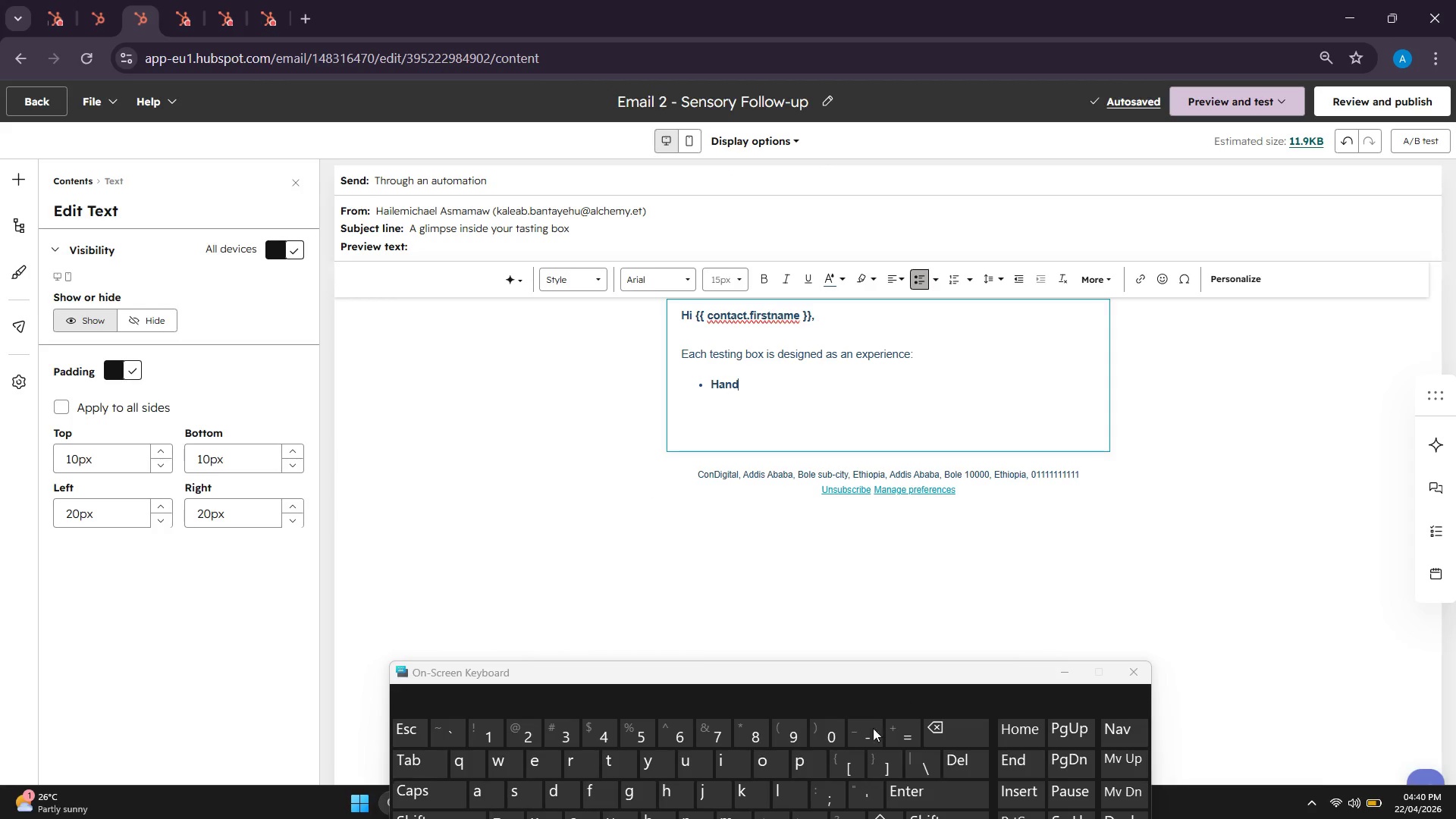 
type(-finished petit fours)
 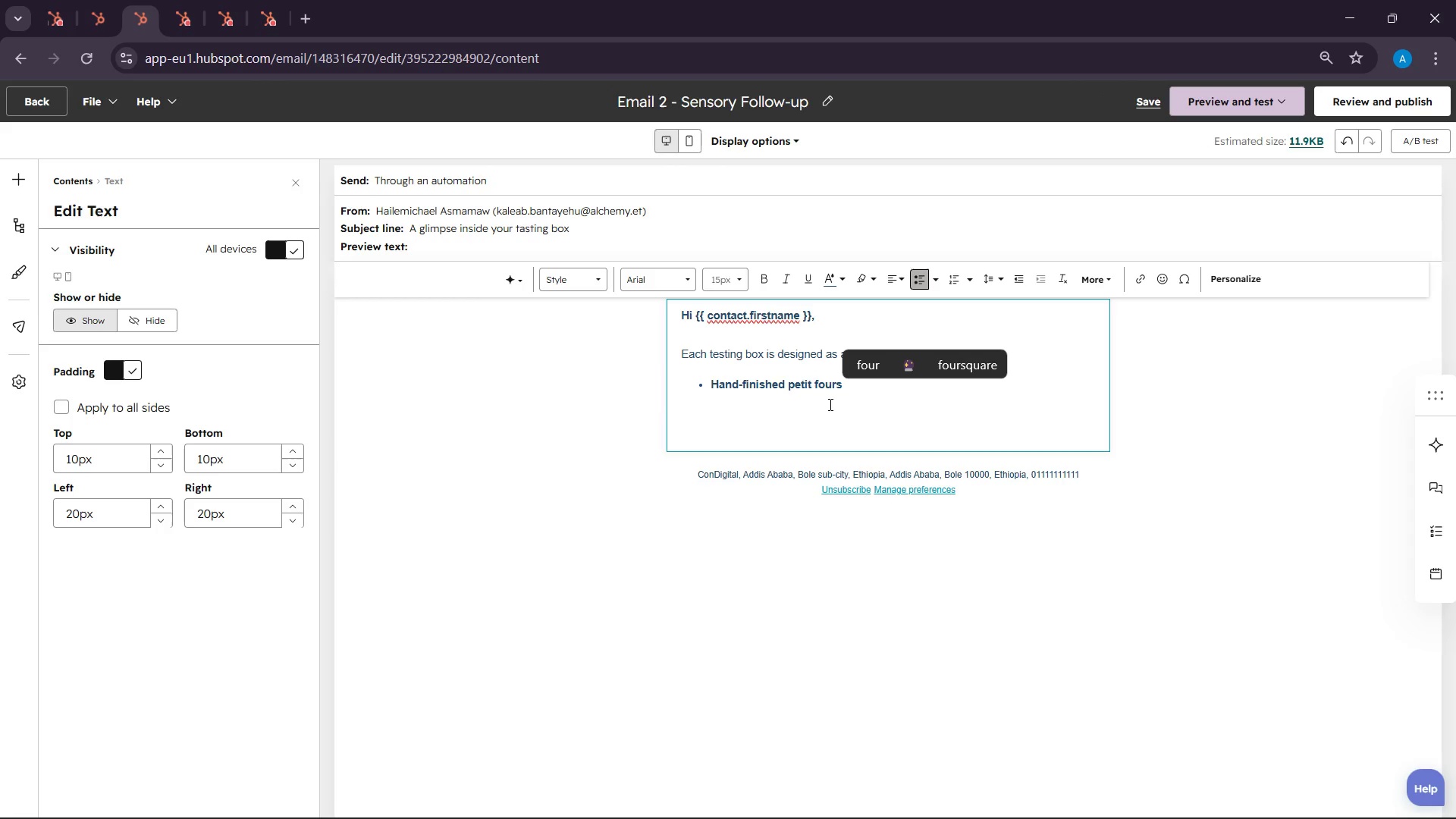 
double_click([809, 386])
 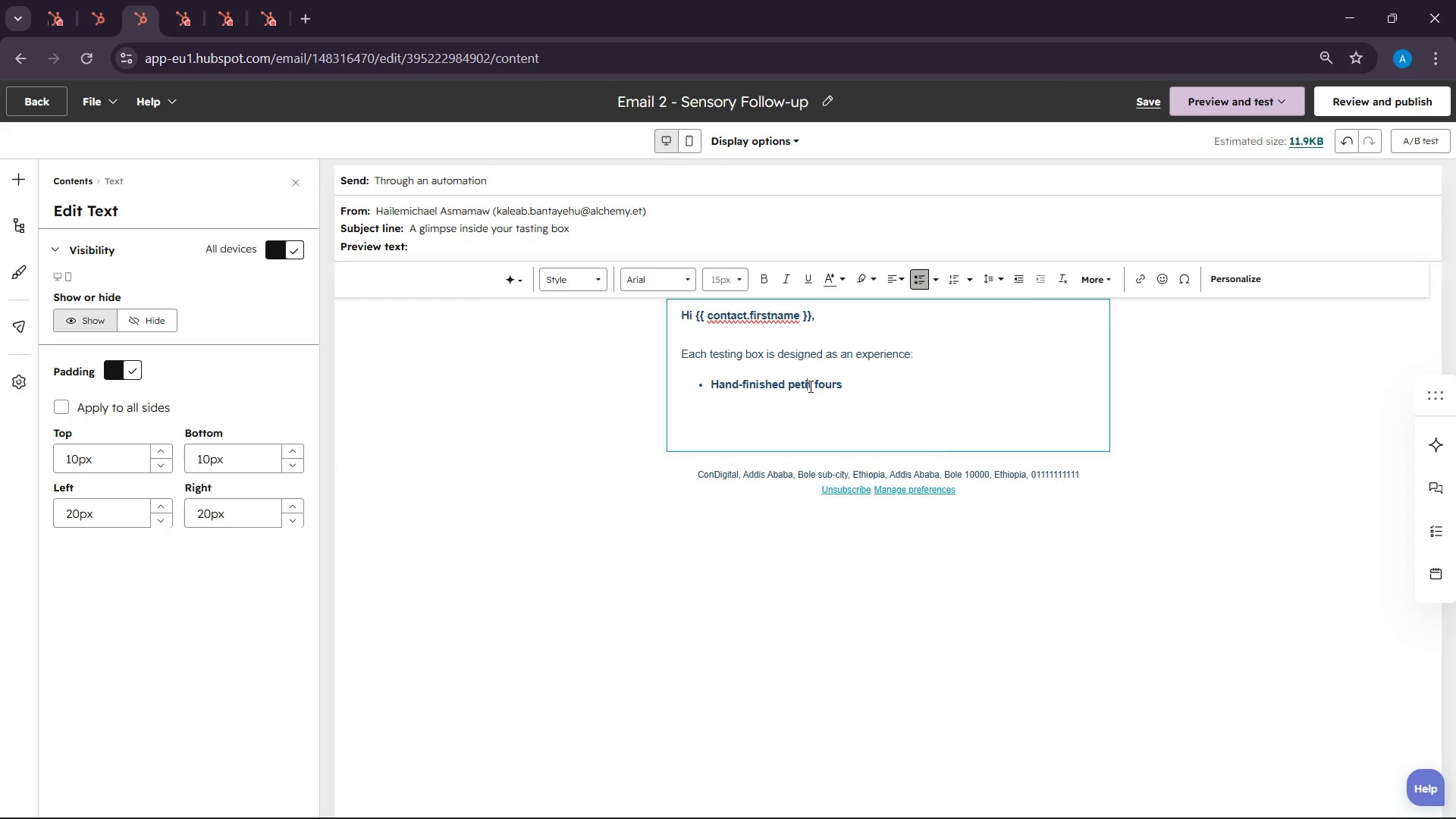 
triple_click([809, 386])
 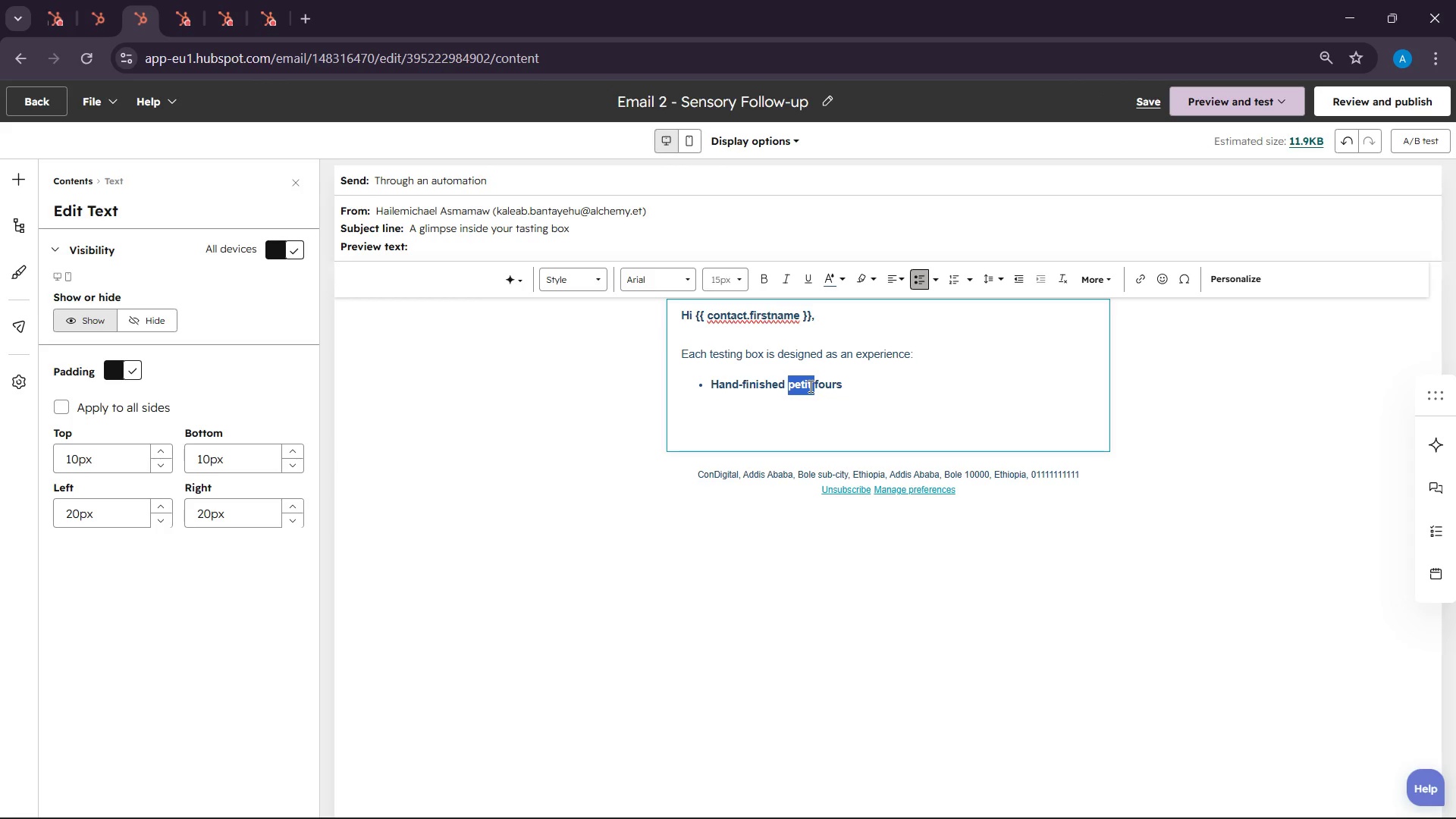 
triple_click([809, 386])
 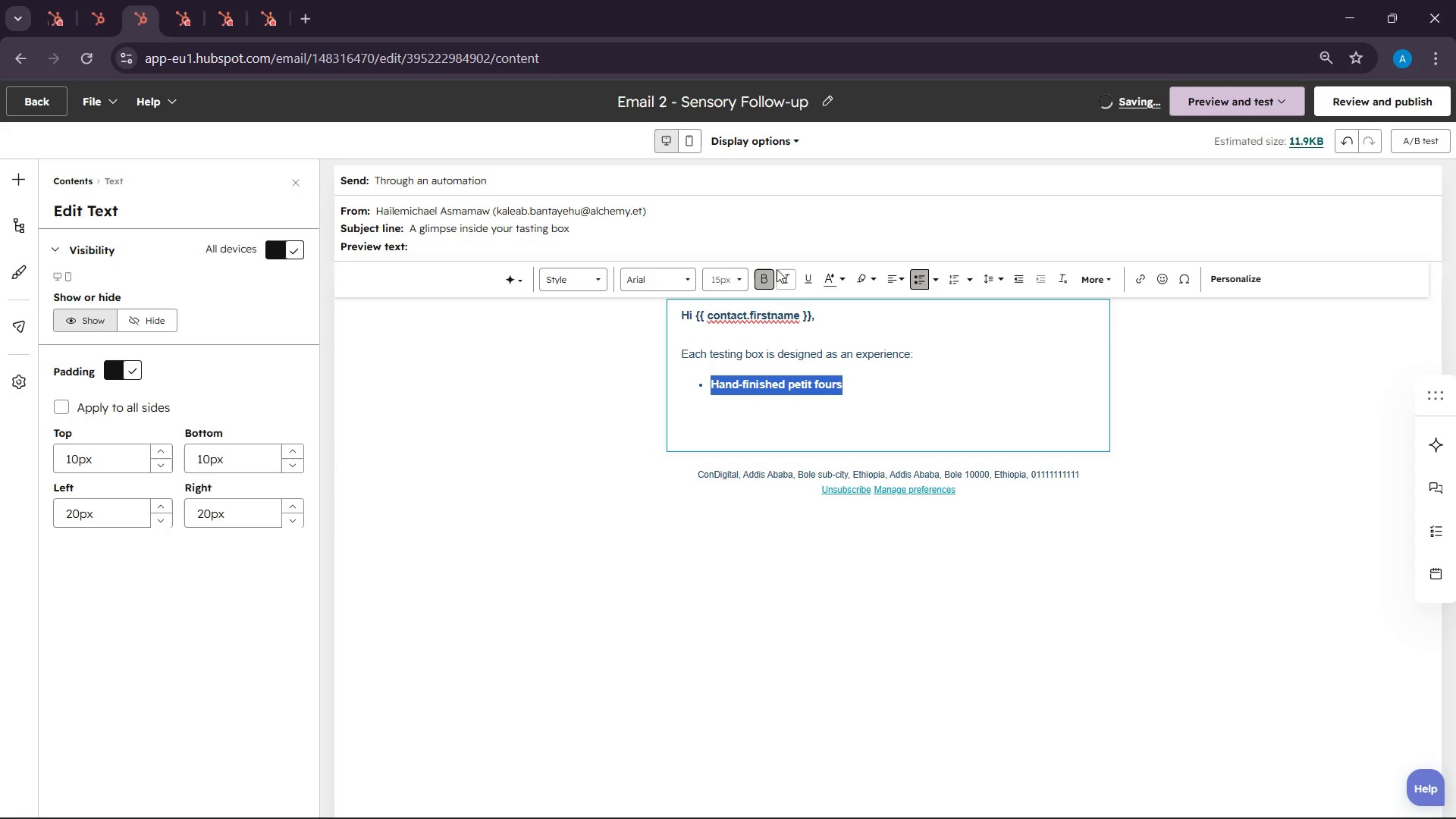 
left_click([764, 276])
 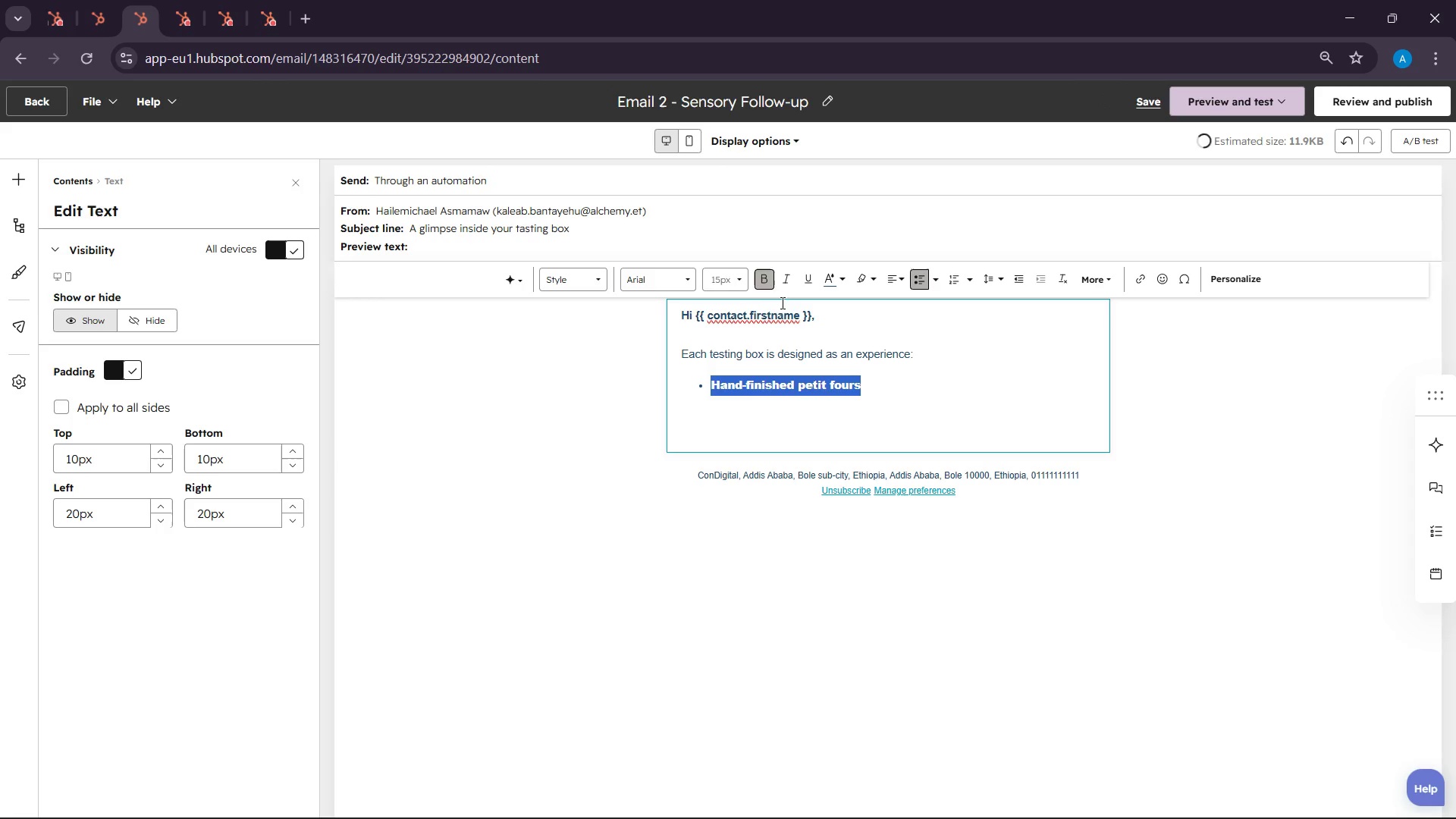 
left_click([757, 281])
 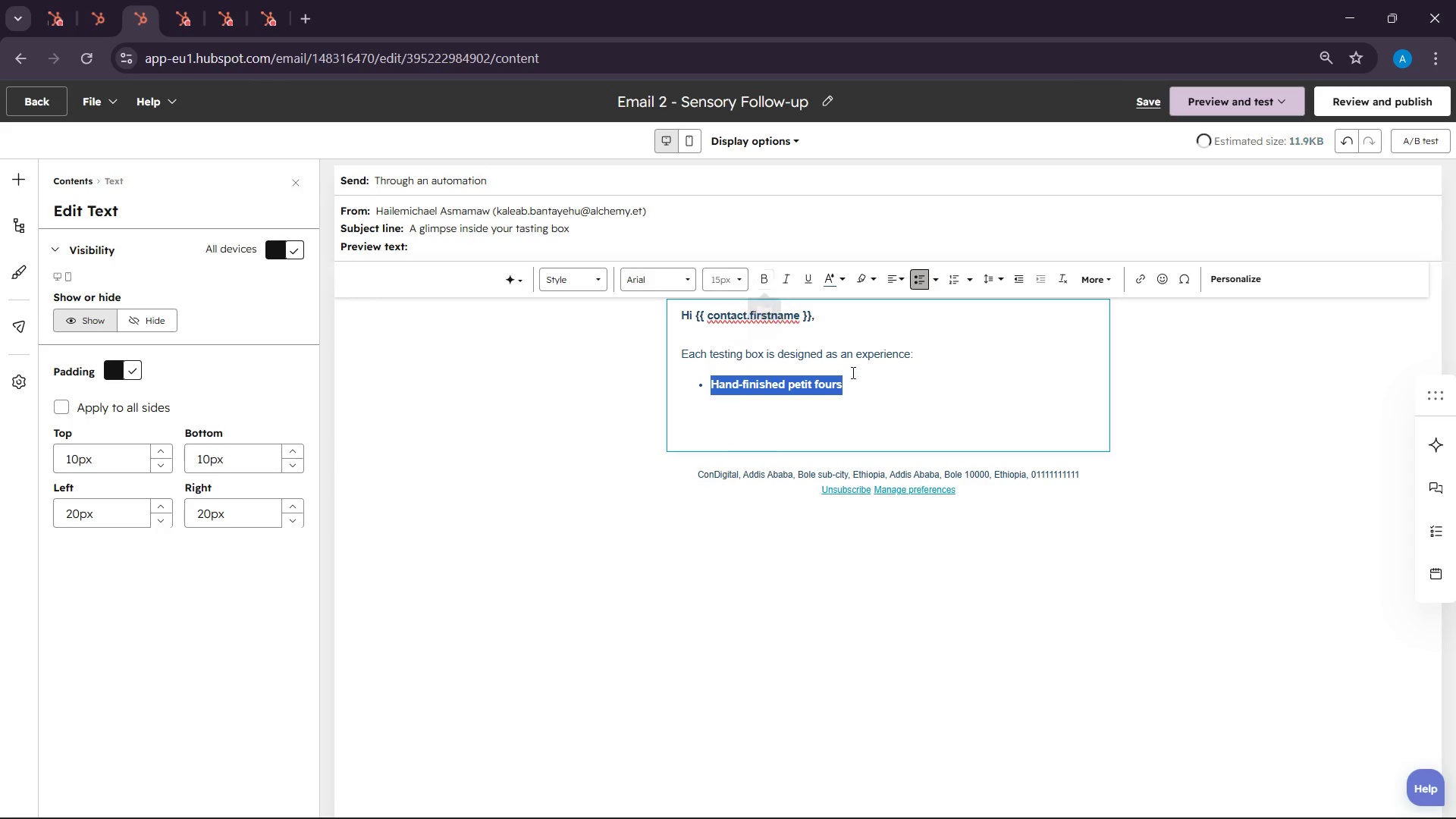 
left_click([871, 376])
 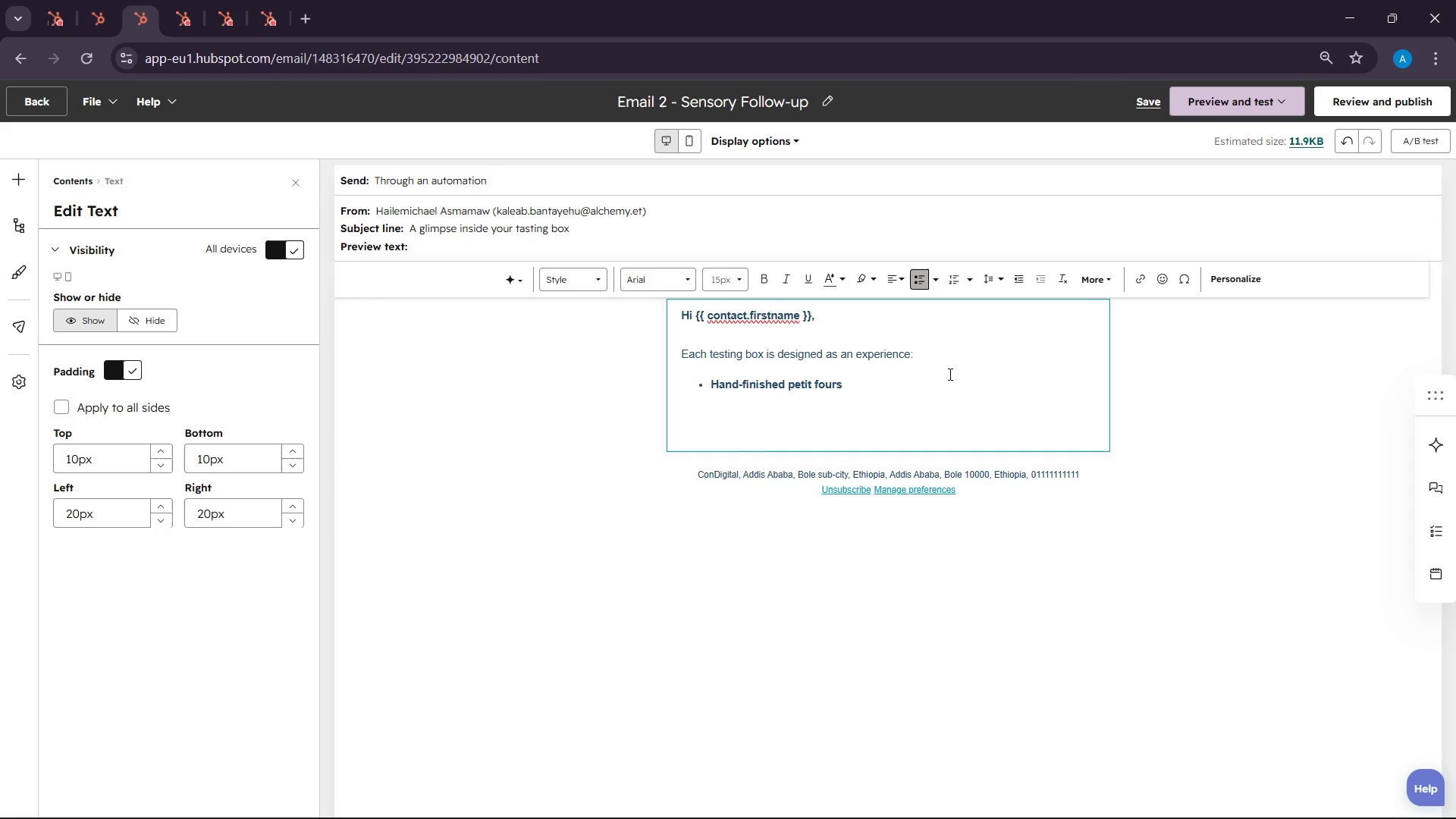 
key(Enter)
 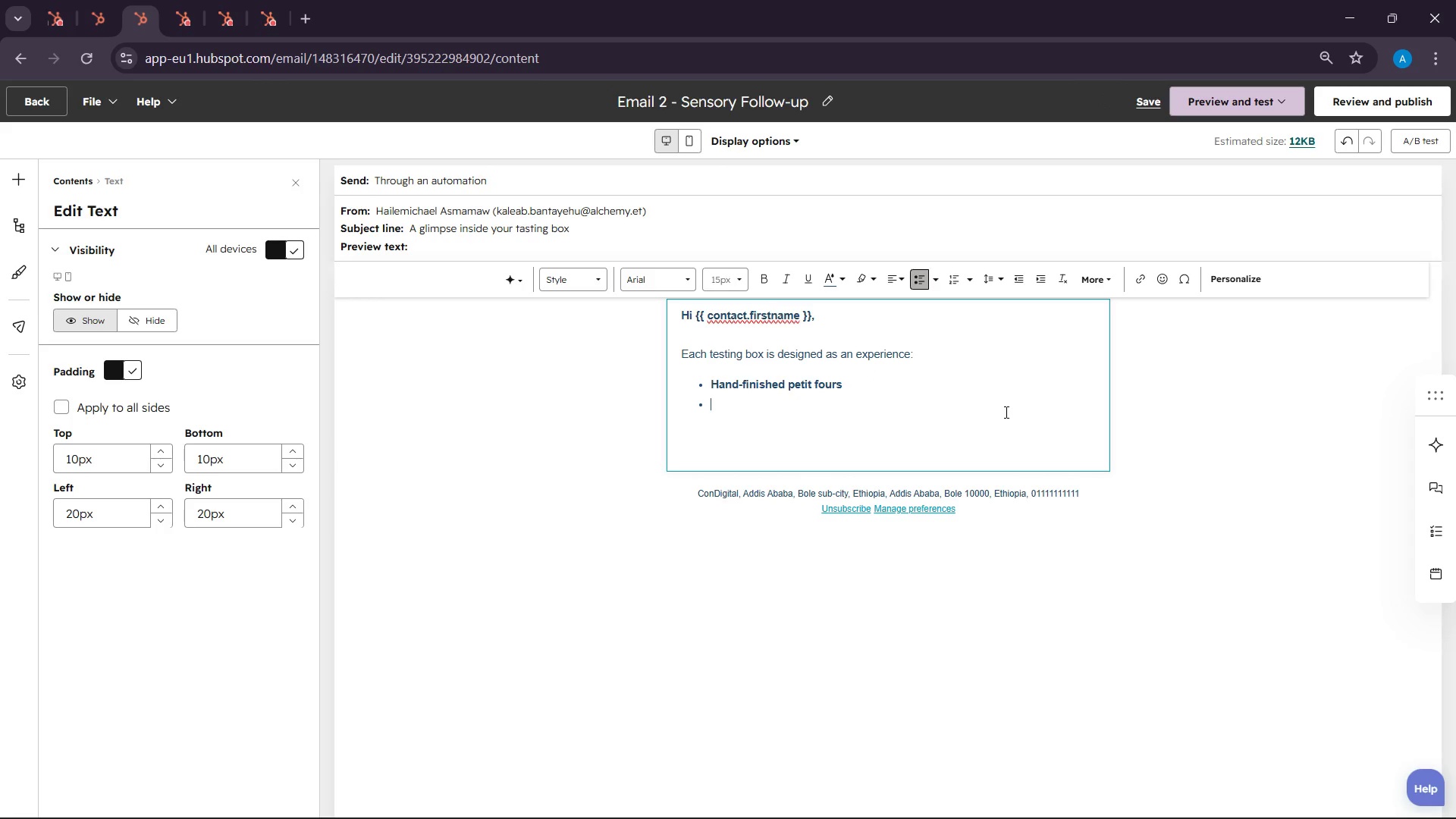 
type(SEASONAL )
 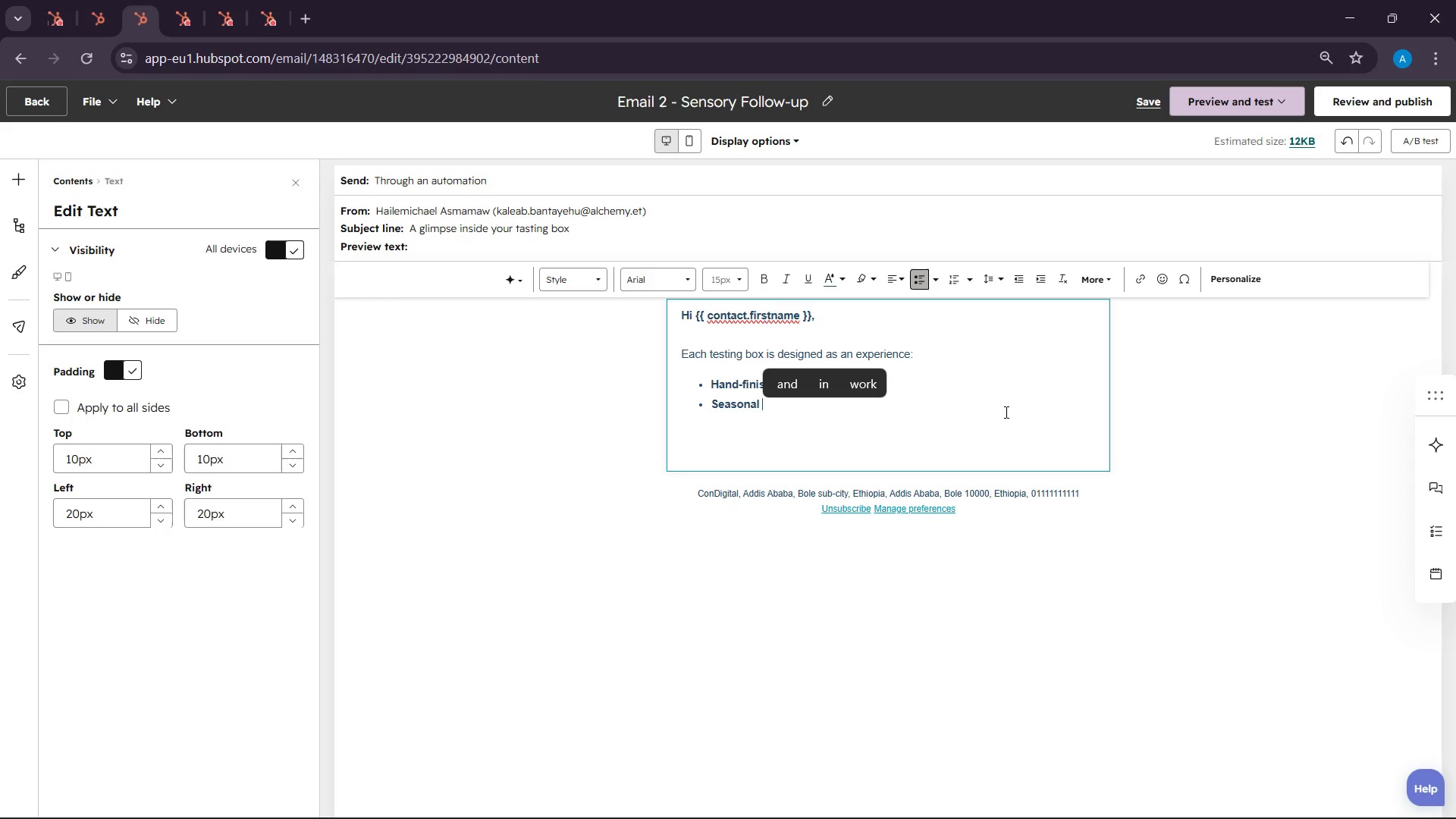 
type(FLAVOR )
 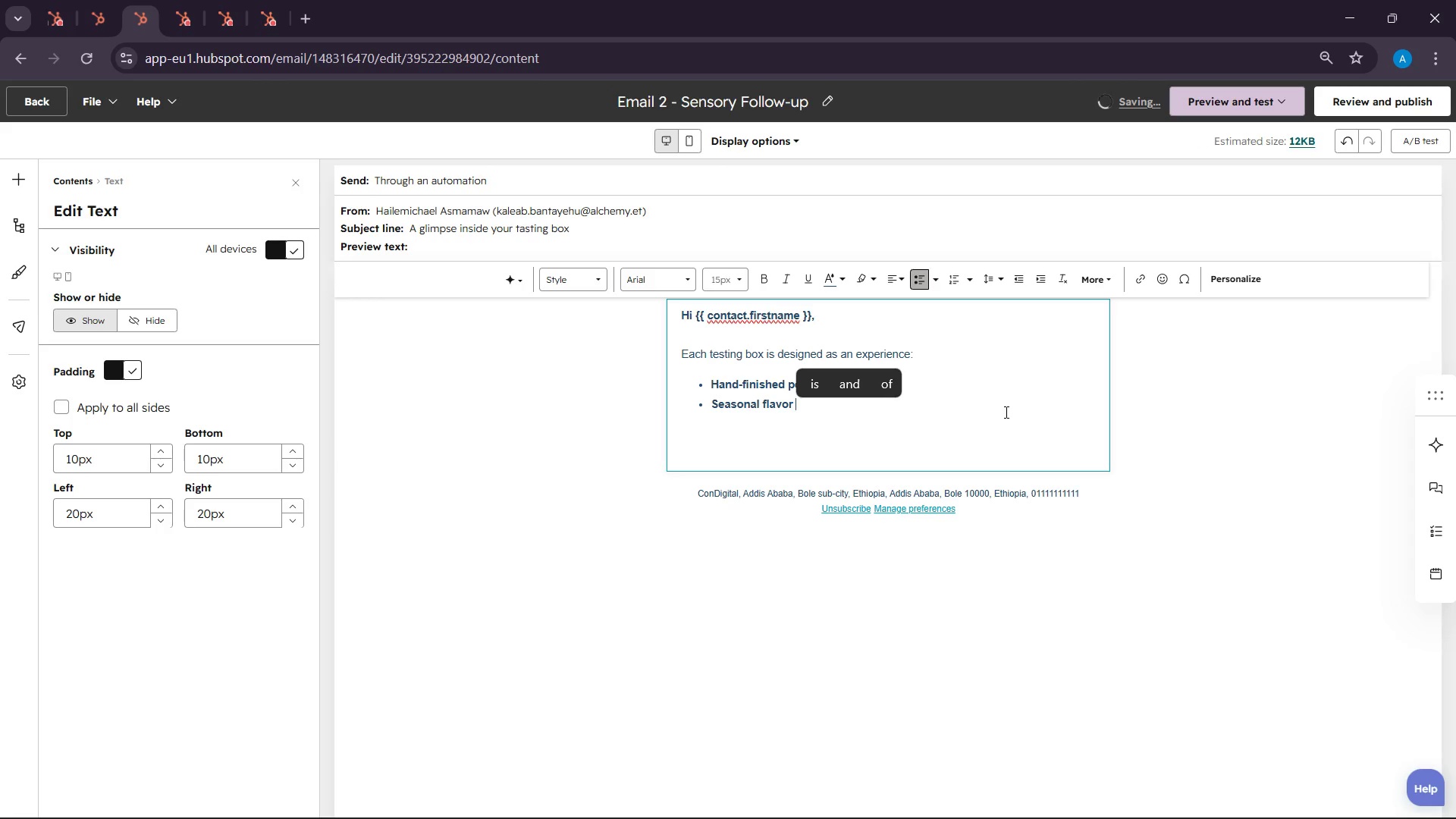 
type(PAIRINGD)
key(Backspace)
type(S)
 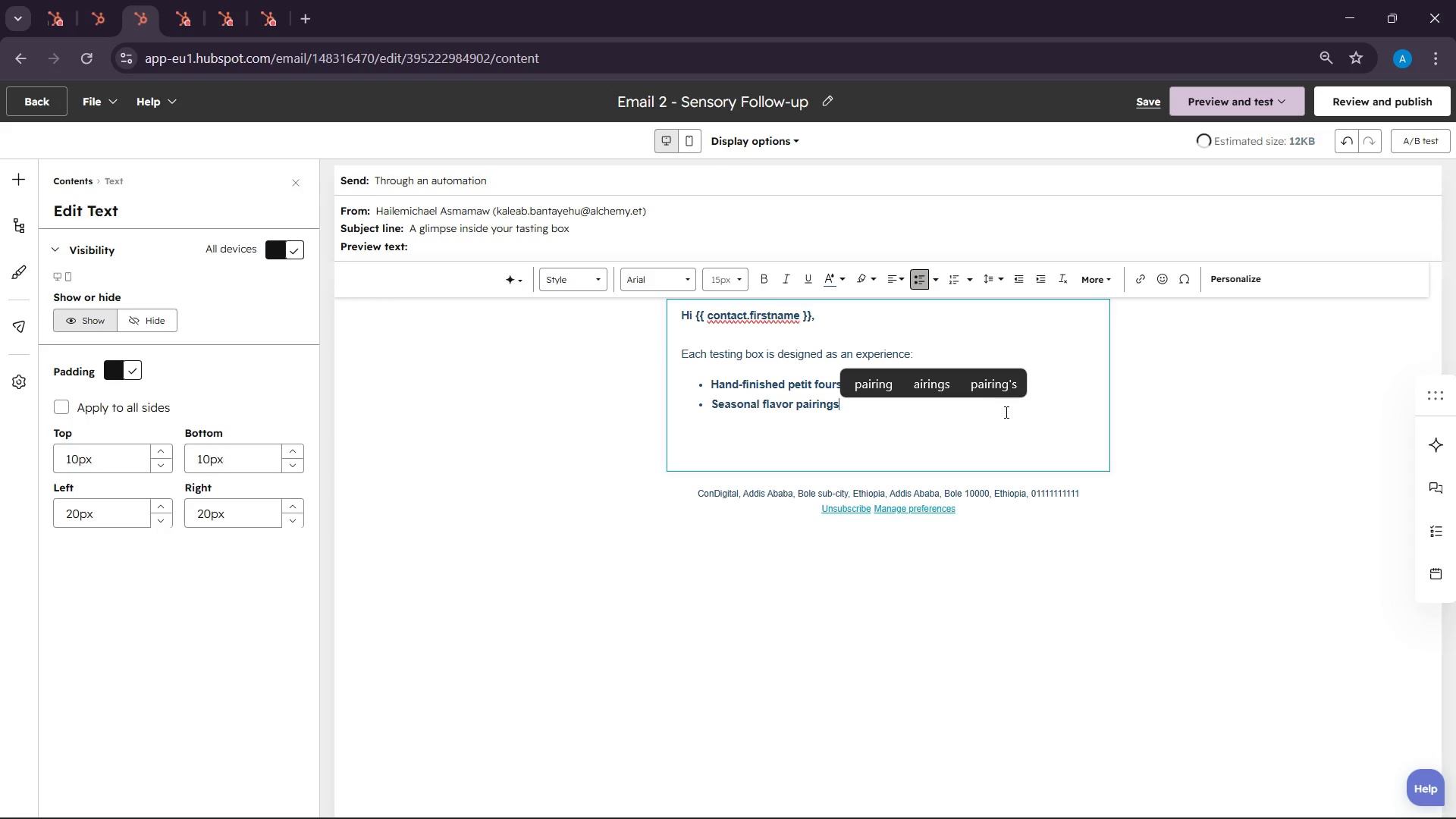 
key(Shift+Enter)
 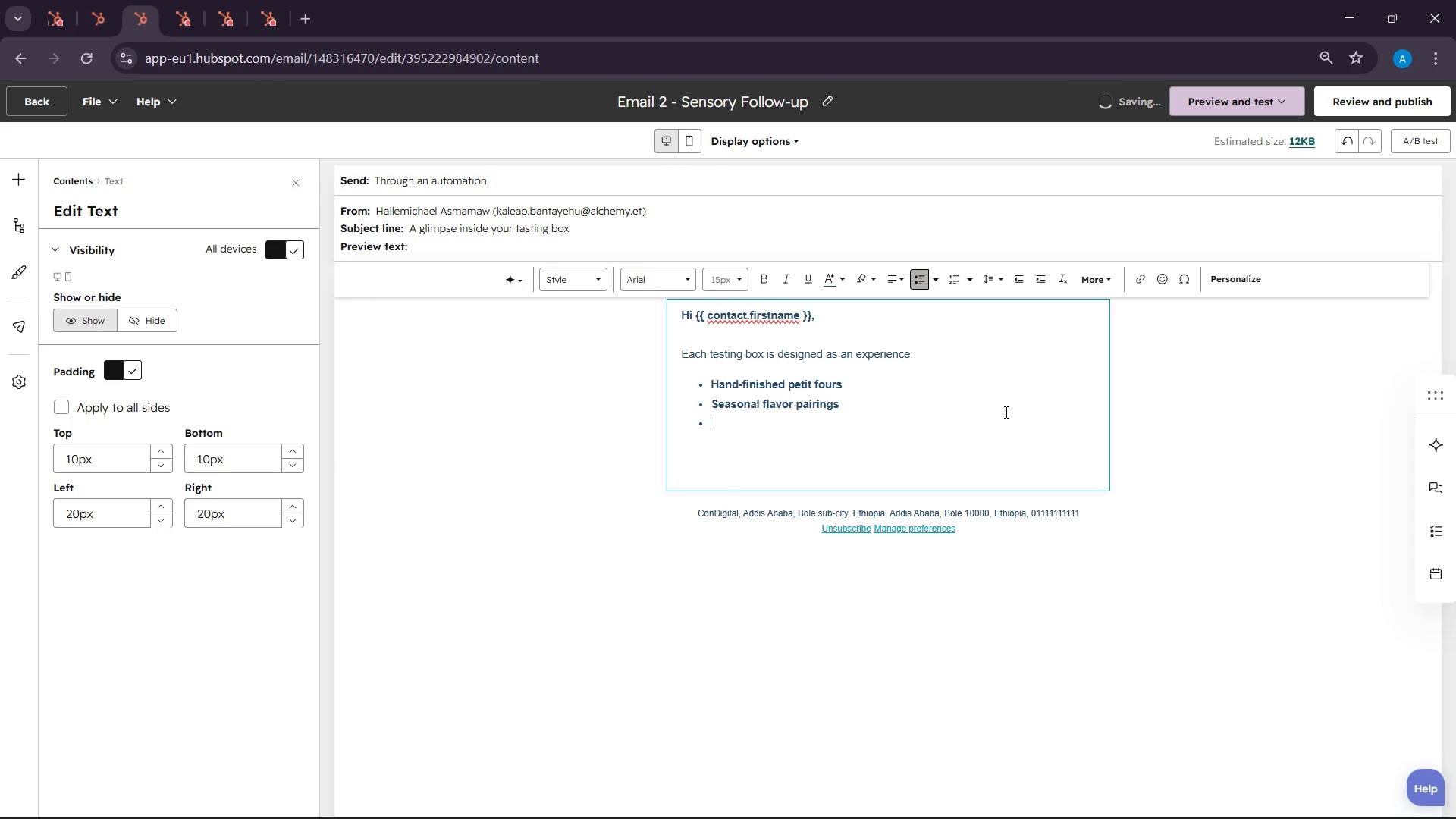 
type(ustome p)
key(Backspace)
key(Backspace)
key(Backspace)
type( presentation v)
key(Backspace)
type(oncept)
 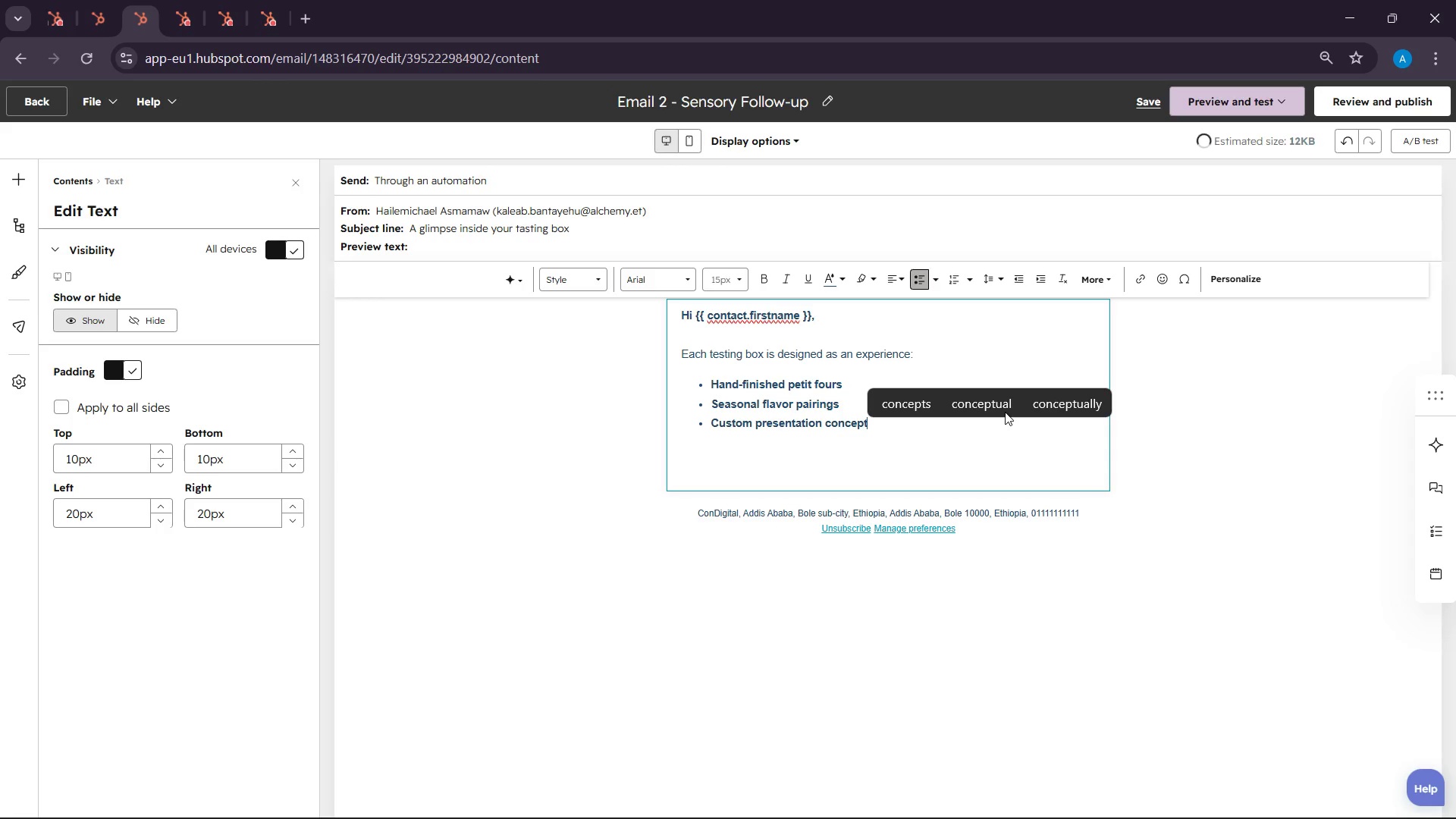 
key(Enter)
 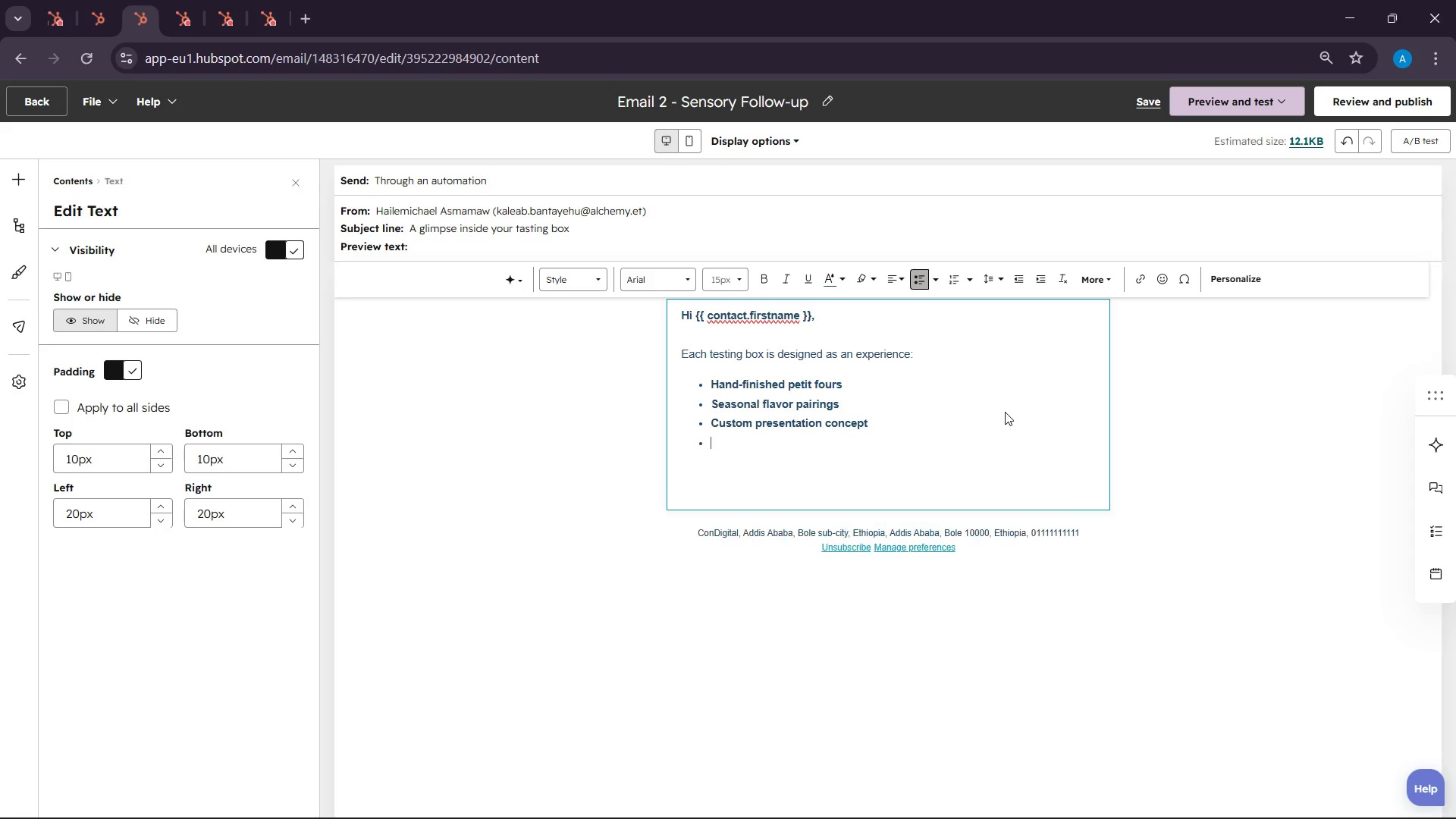 
key(Enter)
 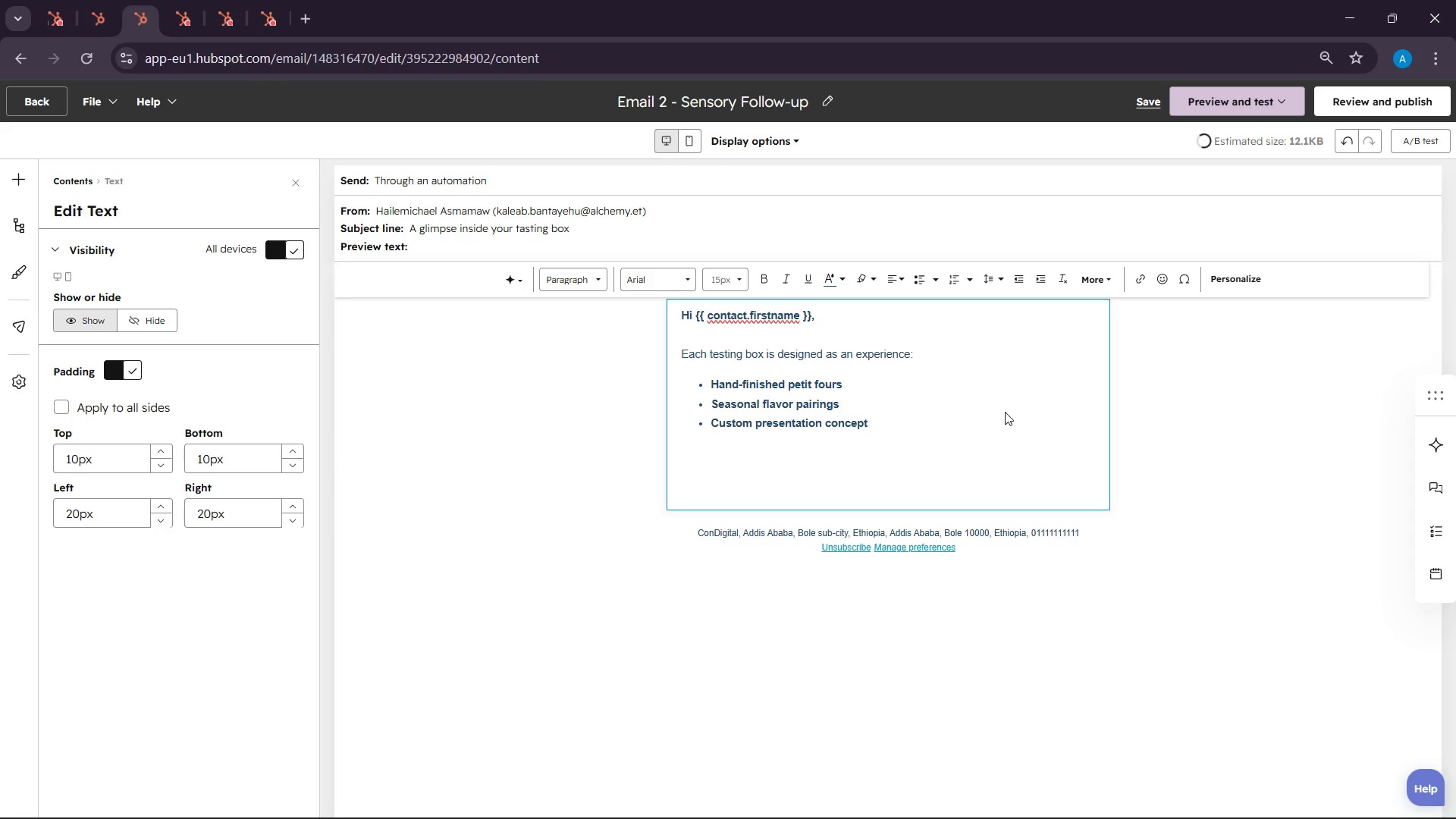 
type(We are prepared)
 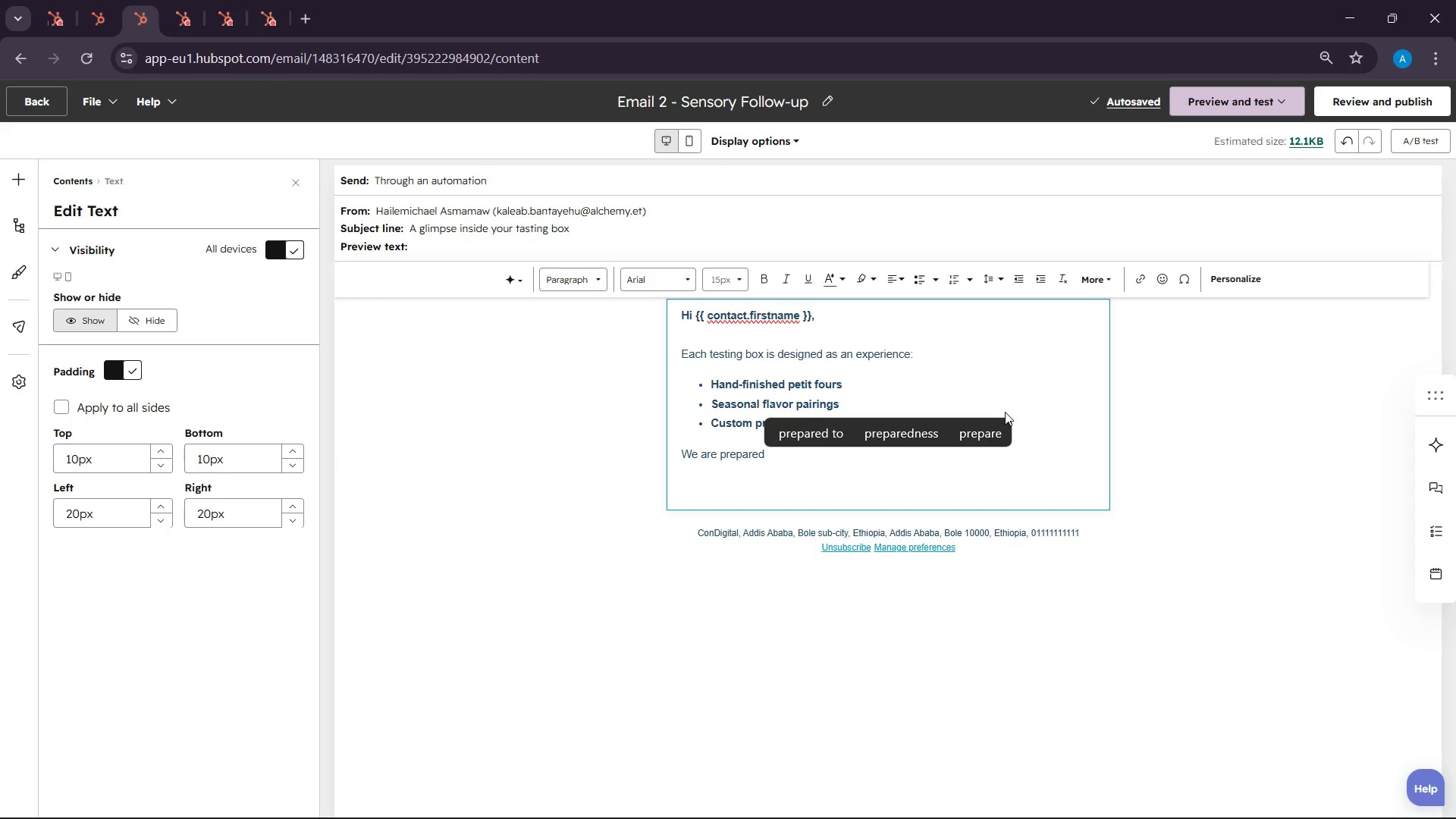 
wait(39.38)
 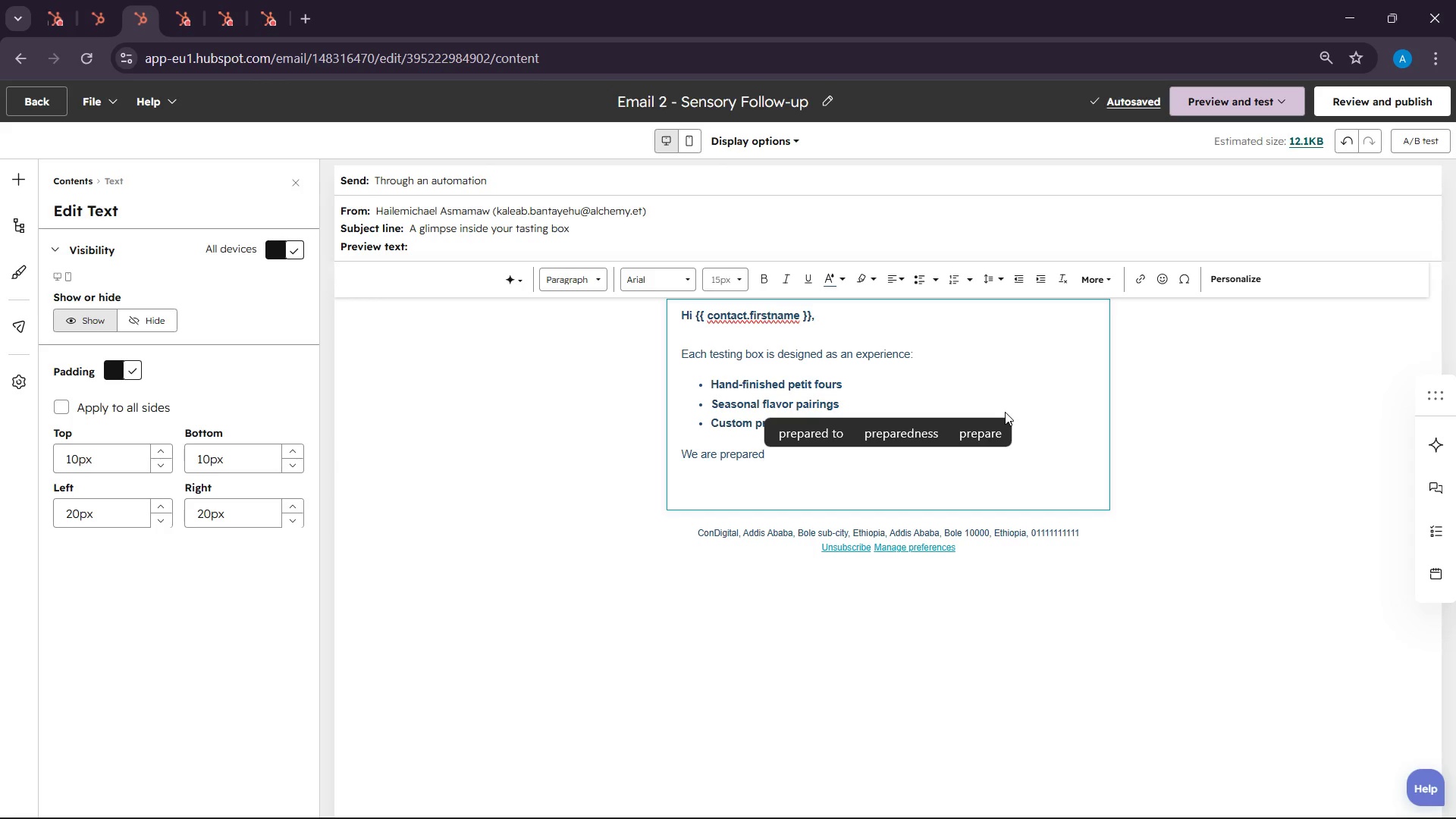 
type( collections inspired by )
 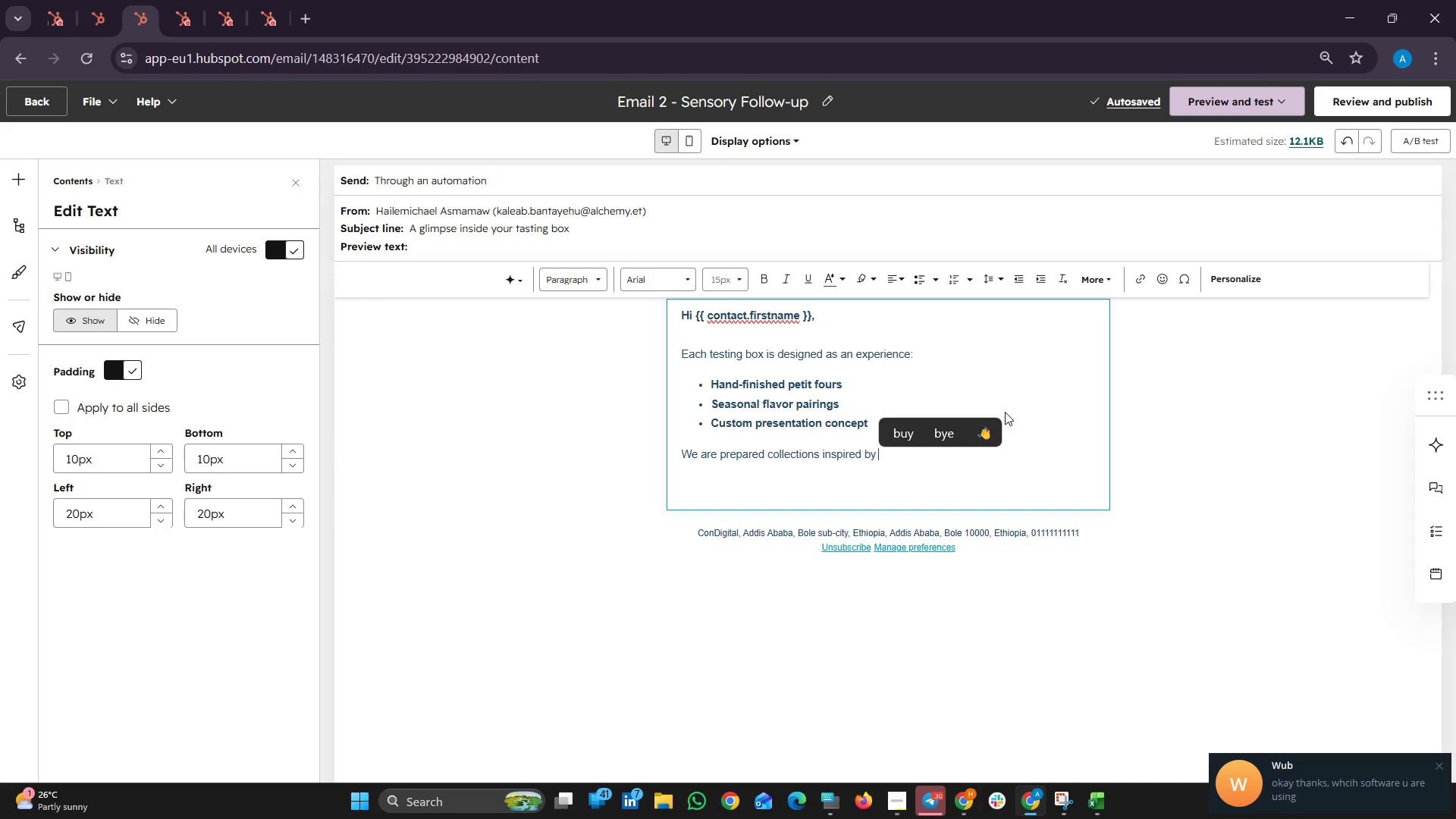 
wait(119.58)
 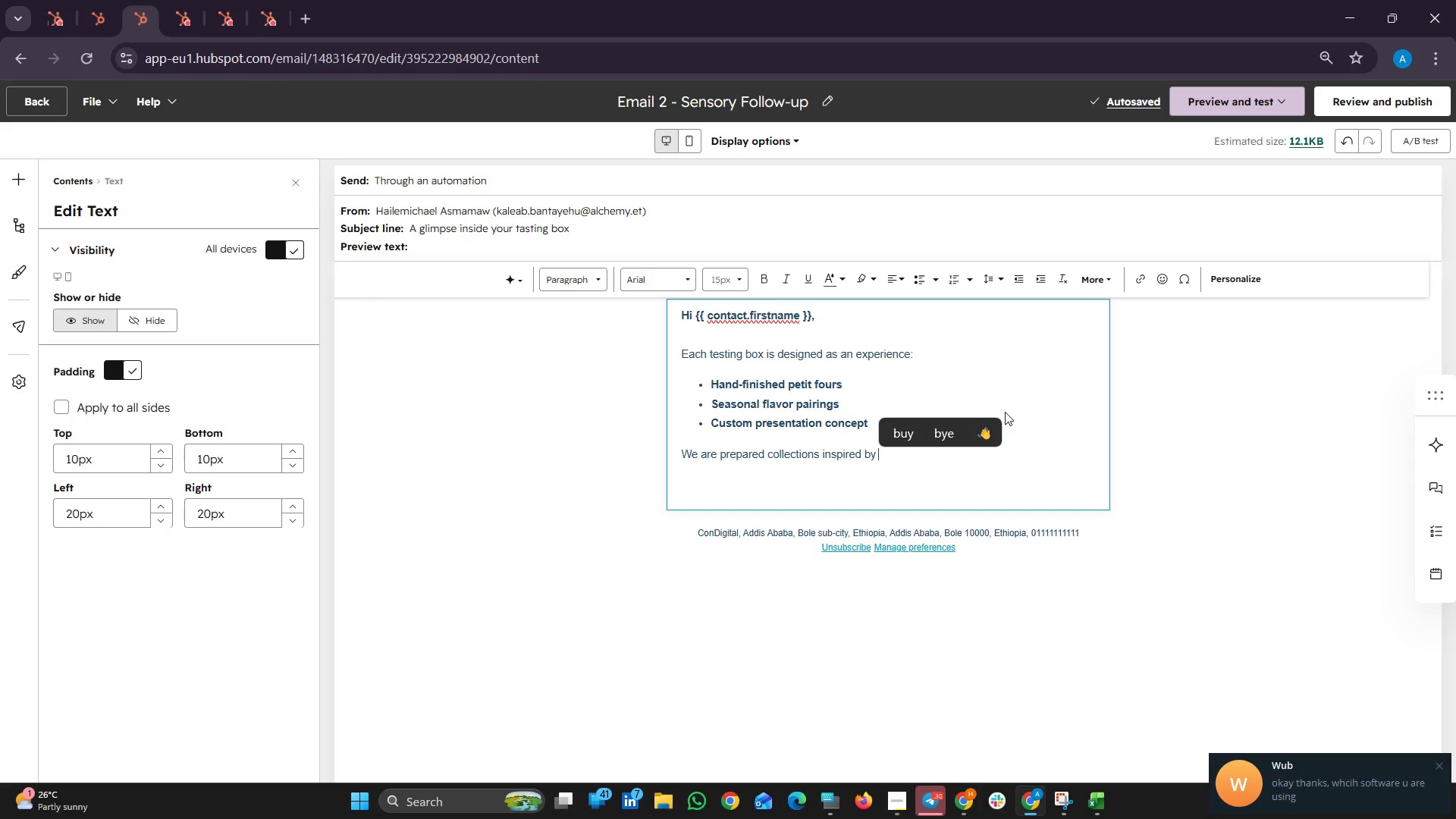 
left_click([1442, 760])
 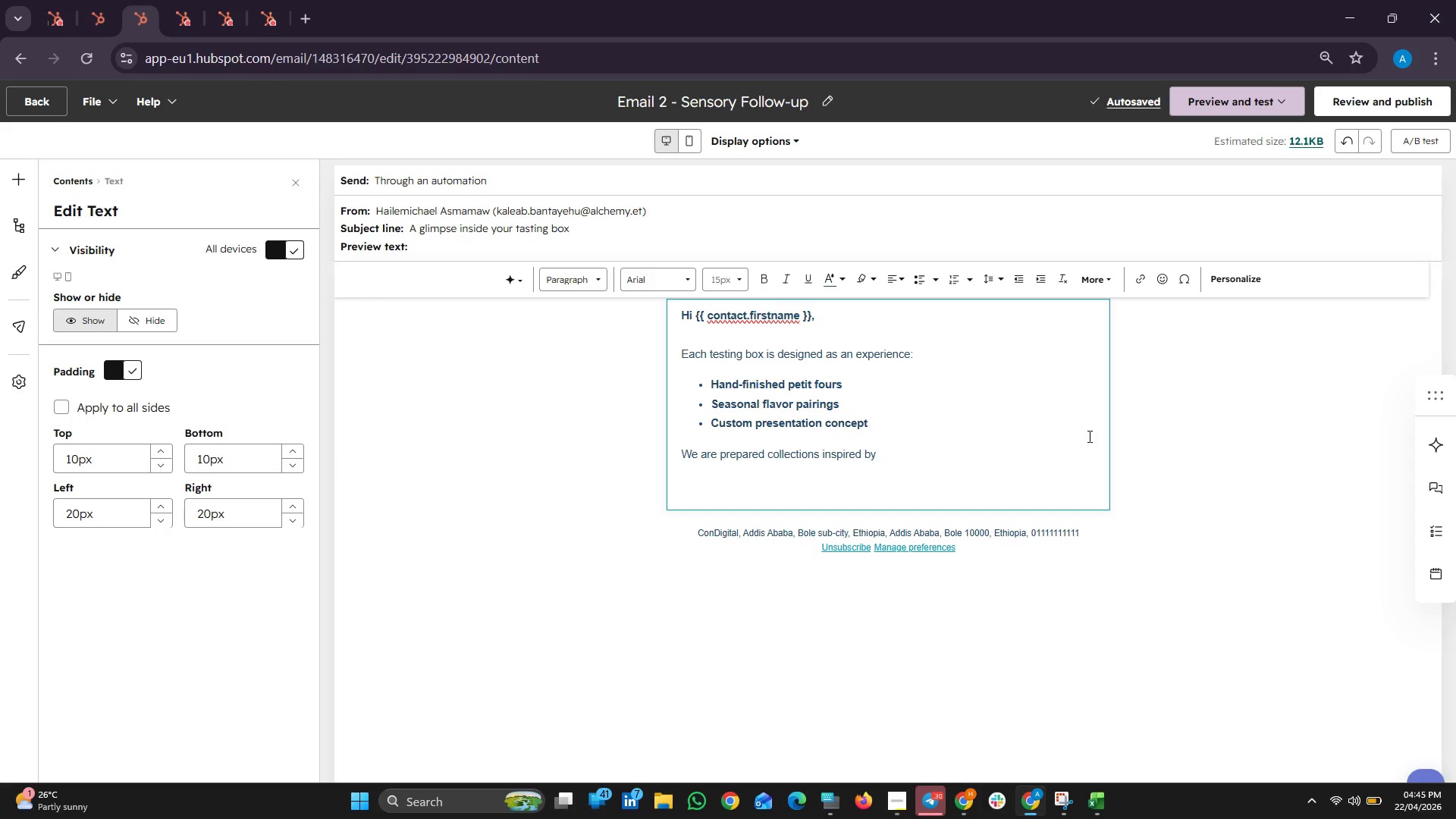 
wait(53.84)
 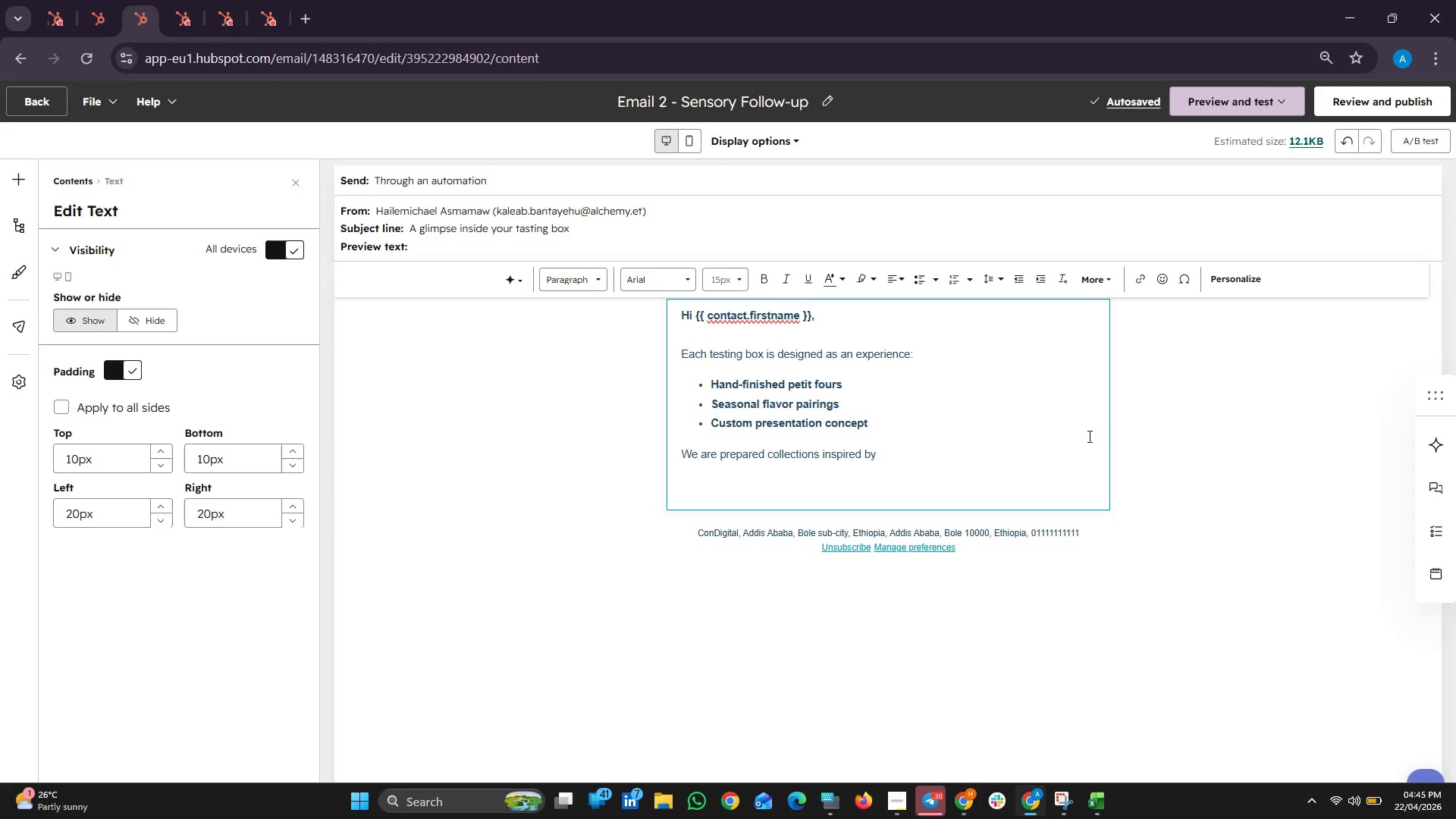 
type(E)
key(Backspace)
type(events )
 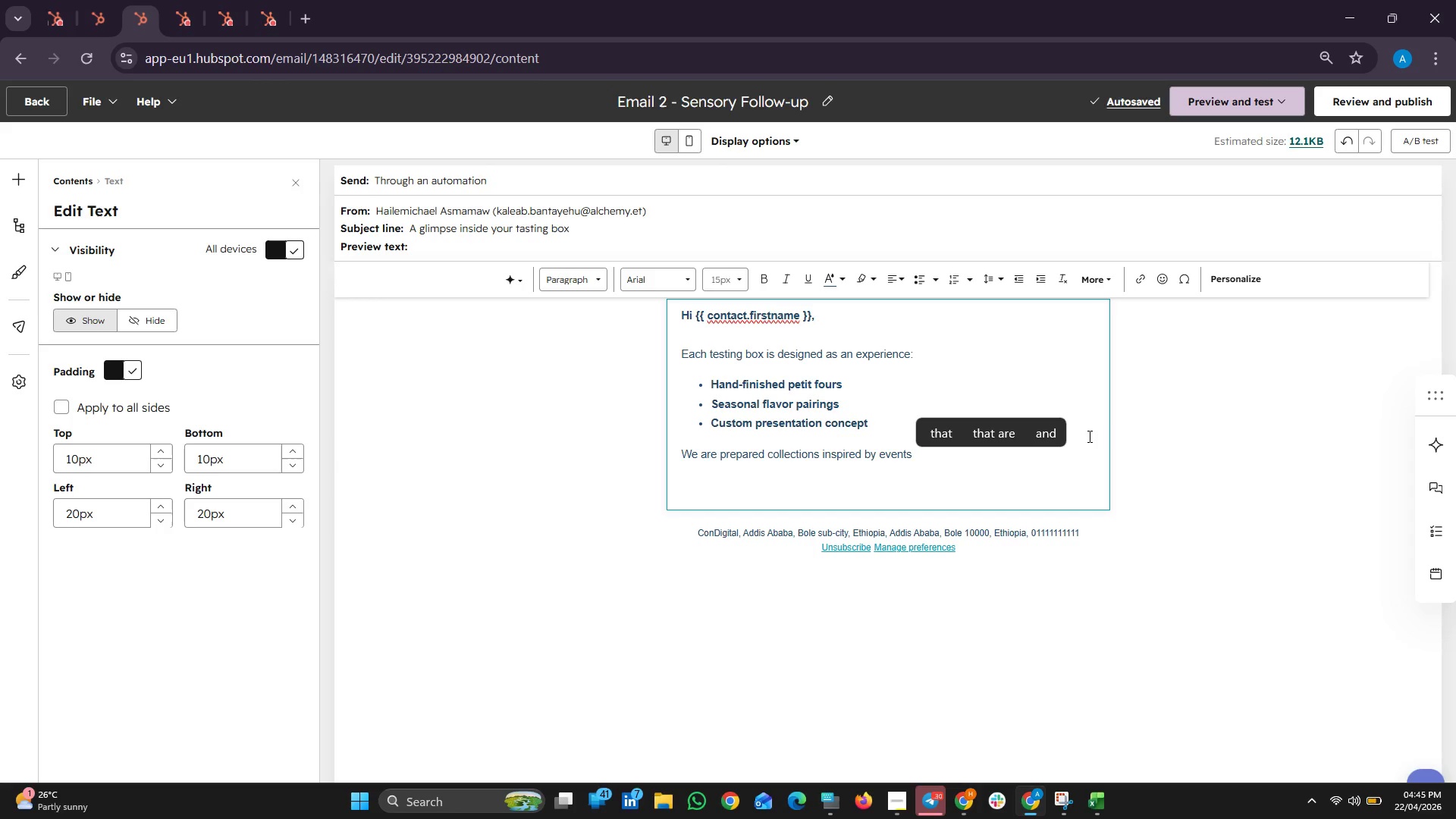 
wait(20.72)
 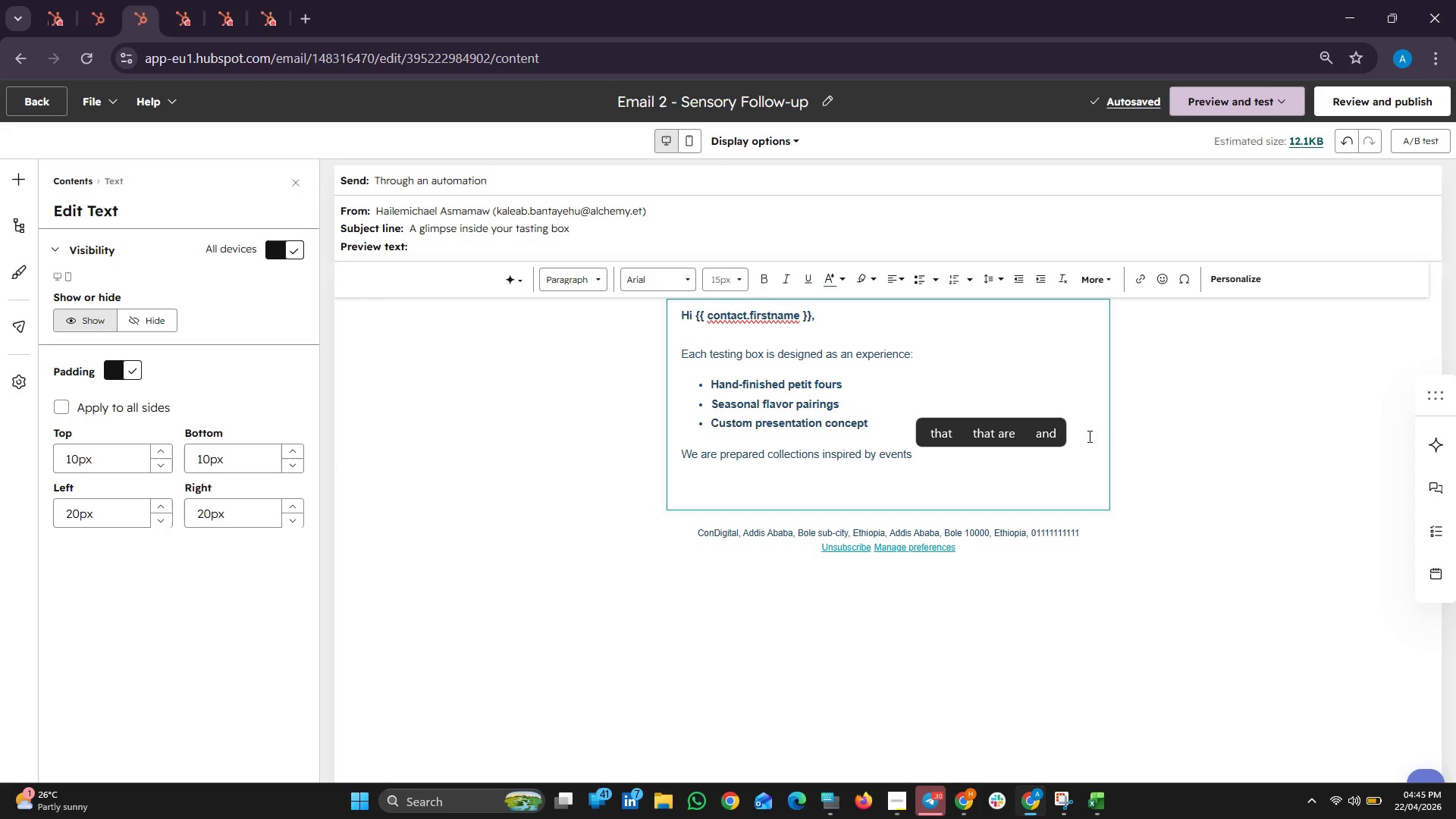 
left_click([1438, 767])
 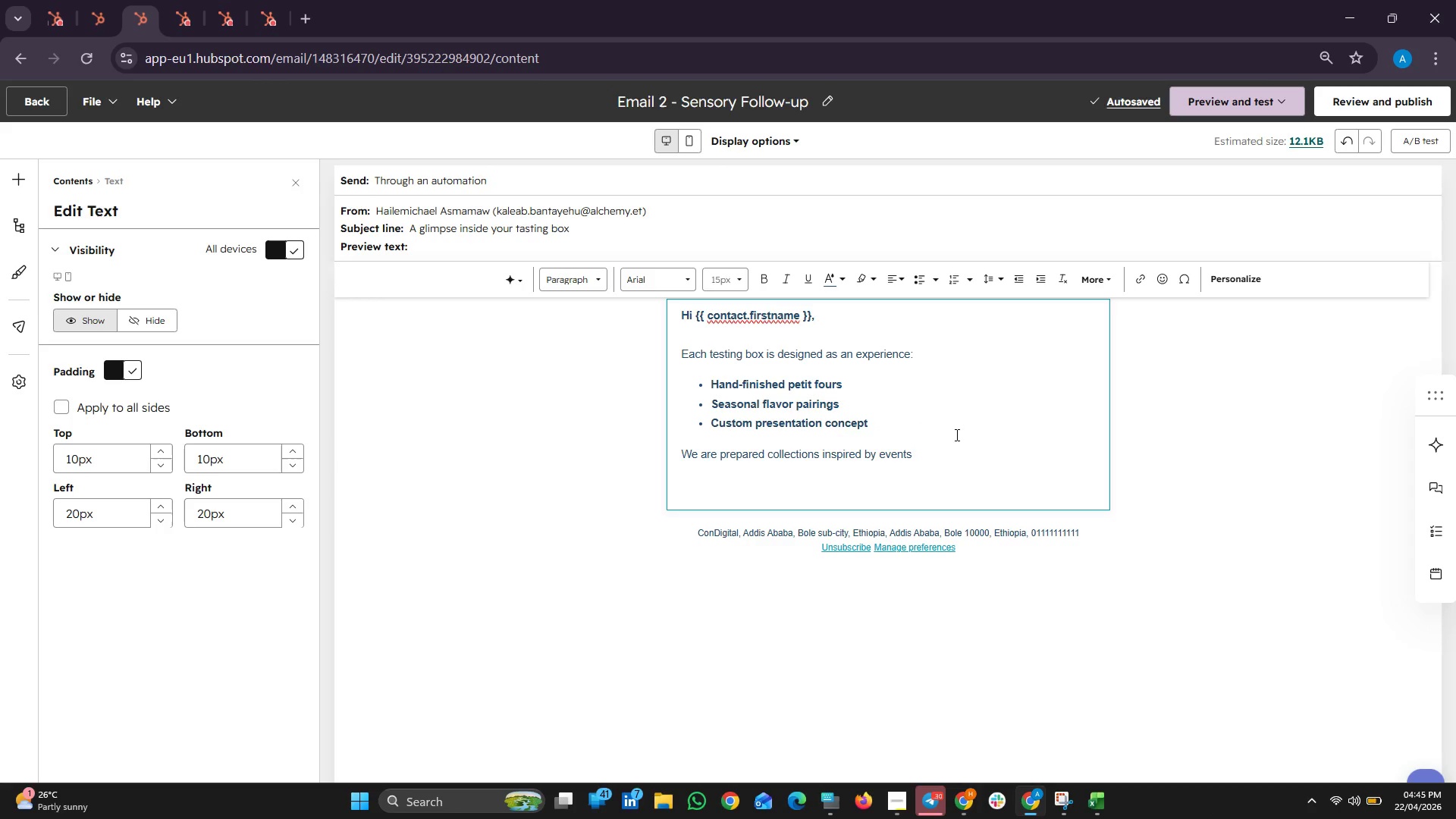 
type(like )
 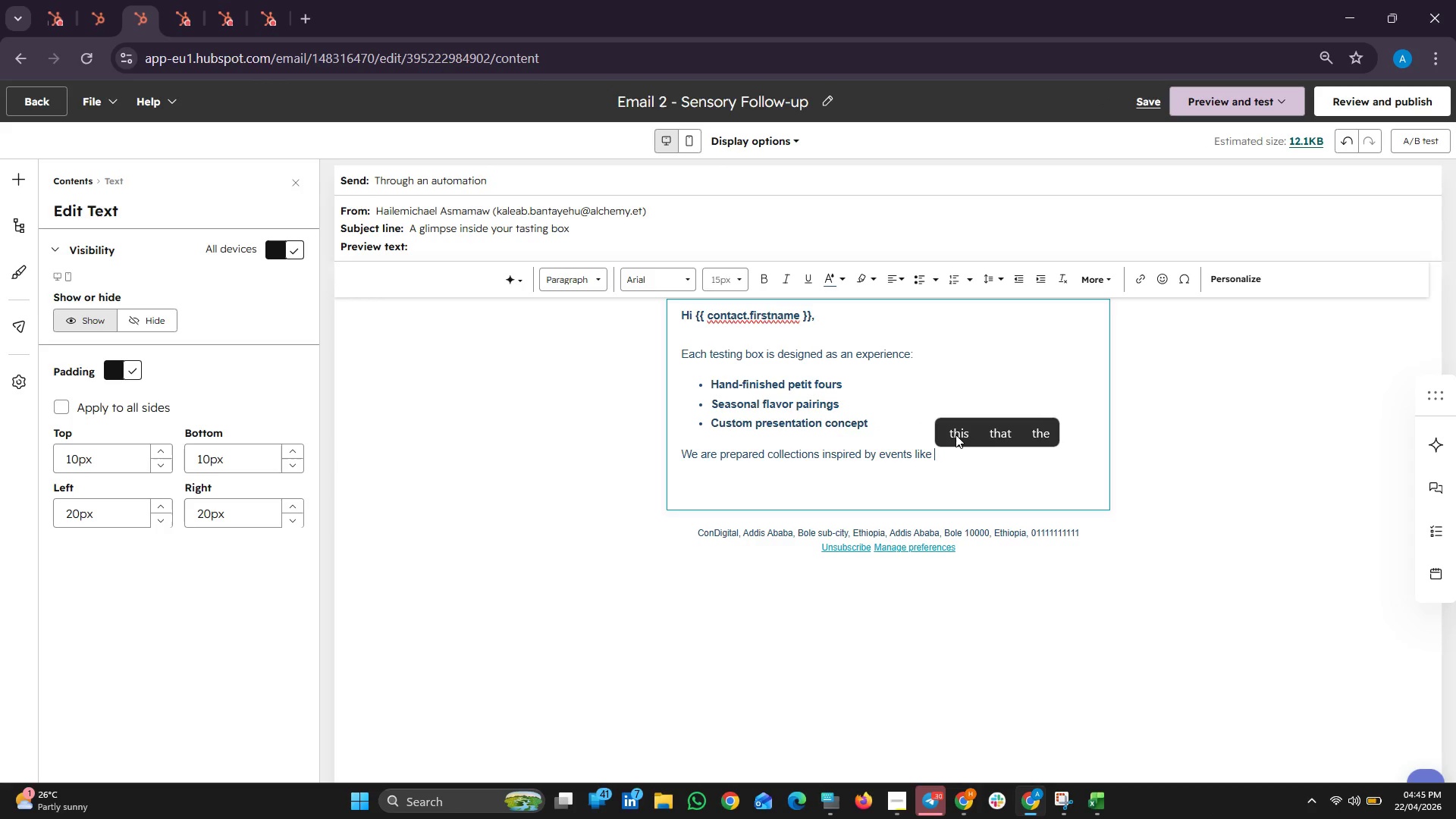 
type(" contact.recent)
 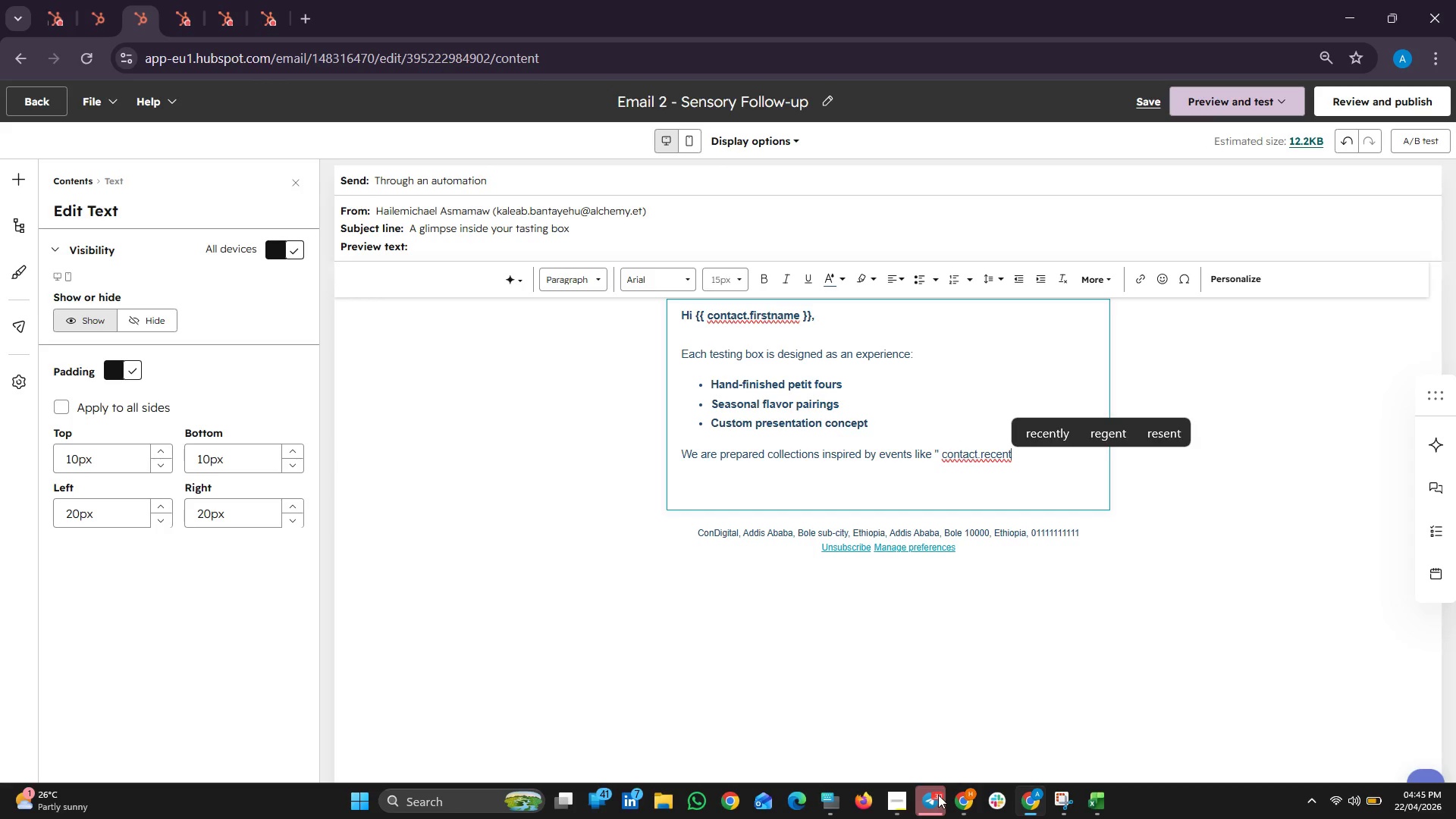 
left_click([883, 805])
 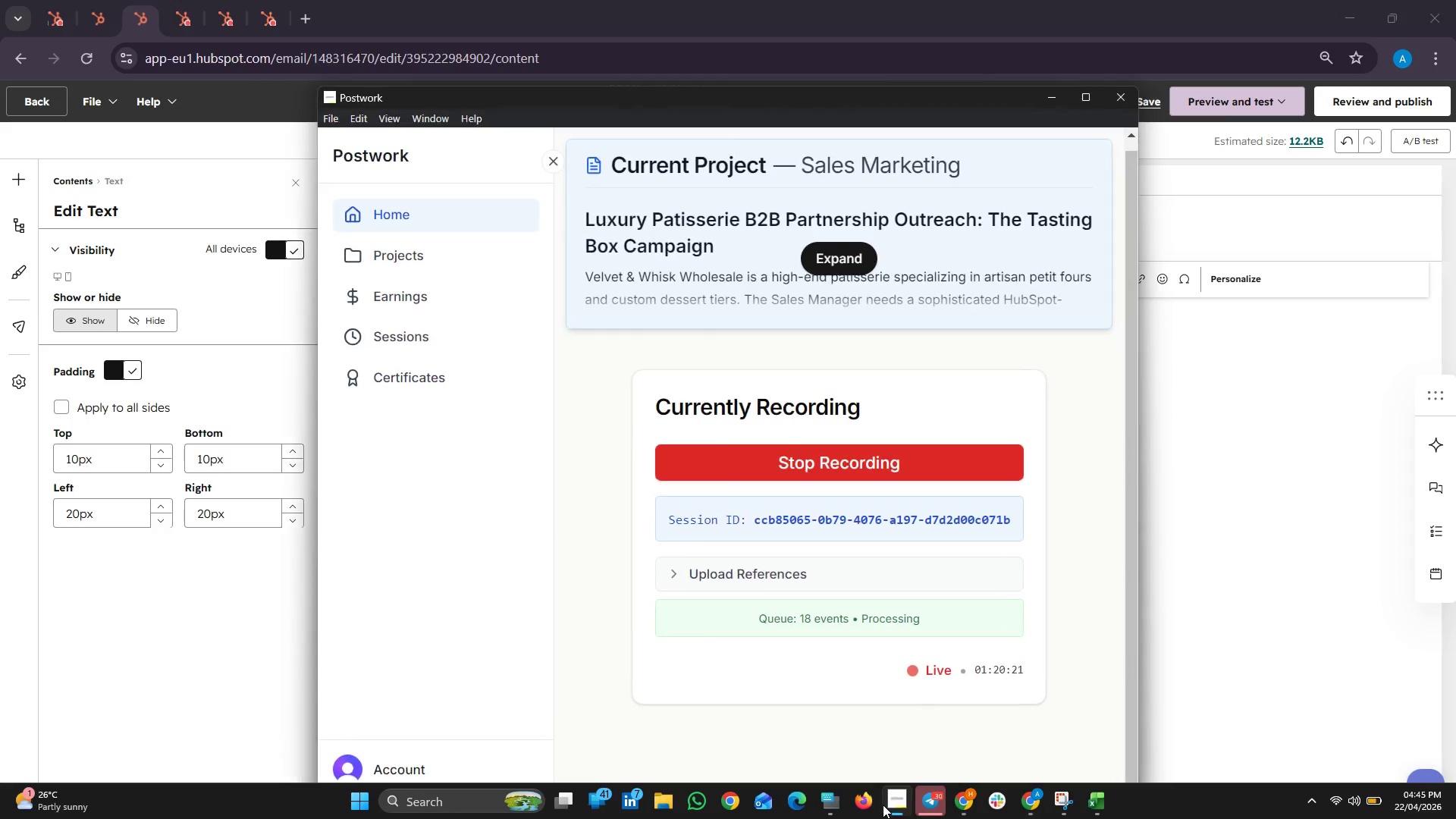 
left_click([883, 805])